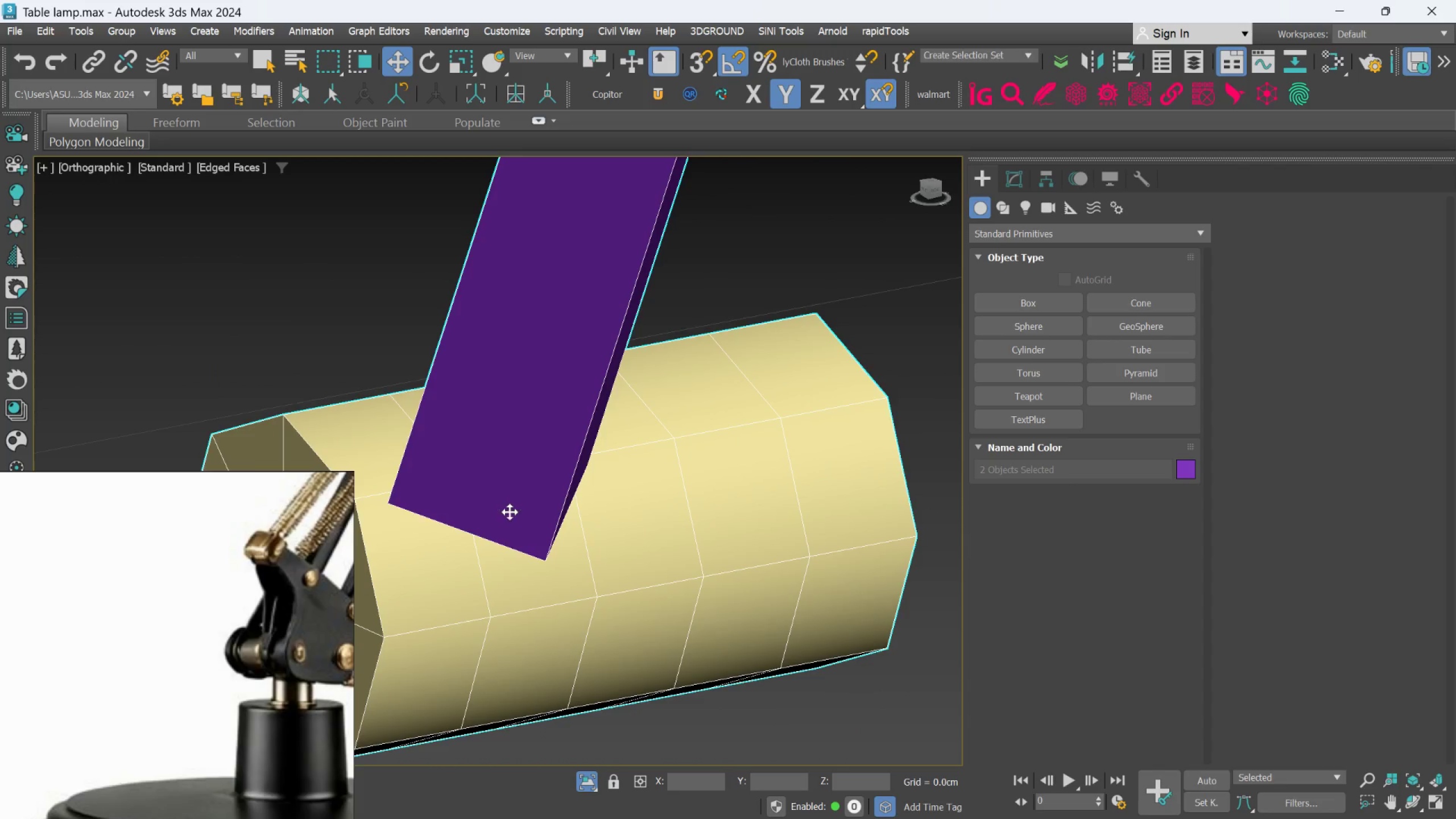 
hold_key(key=AltLeft, duration=0.36)
 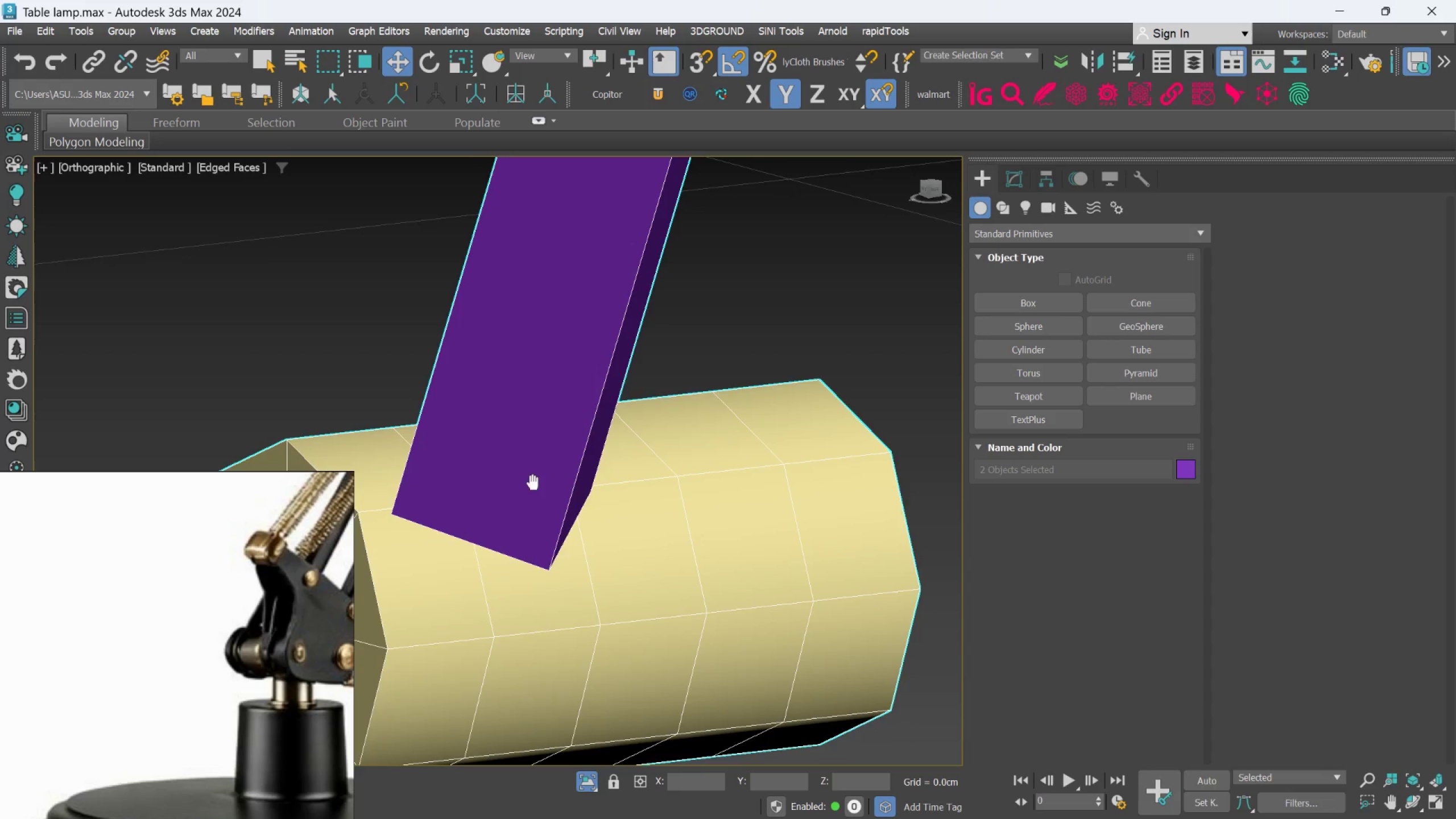 
hold_key(key=AltLeft, duration=0.52)
 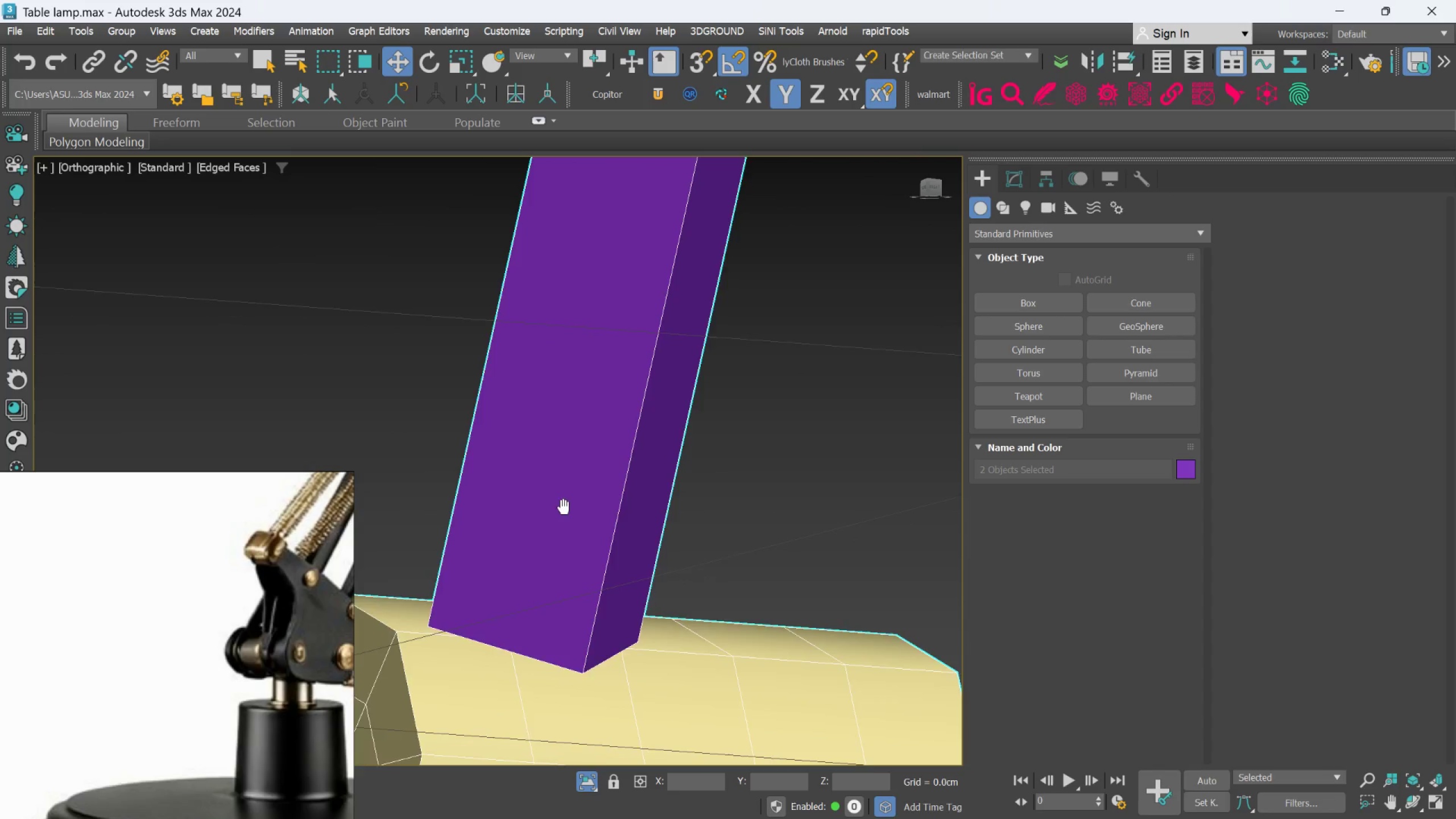 
hold_key(key=AltLeft, duration=1.67)
 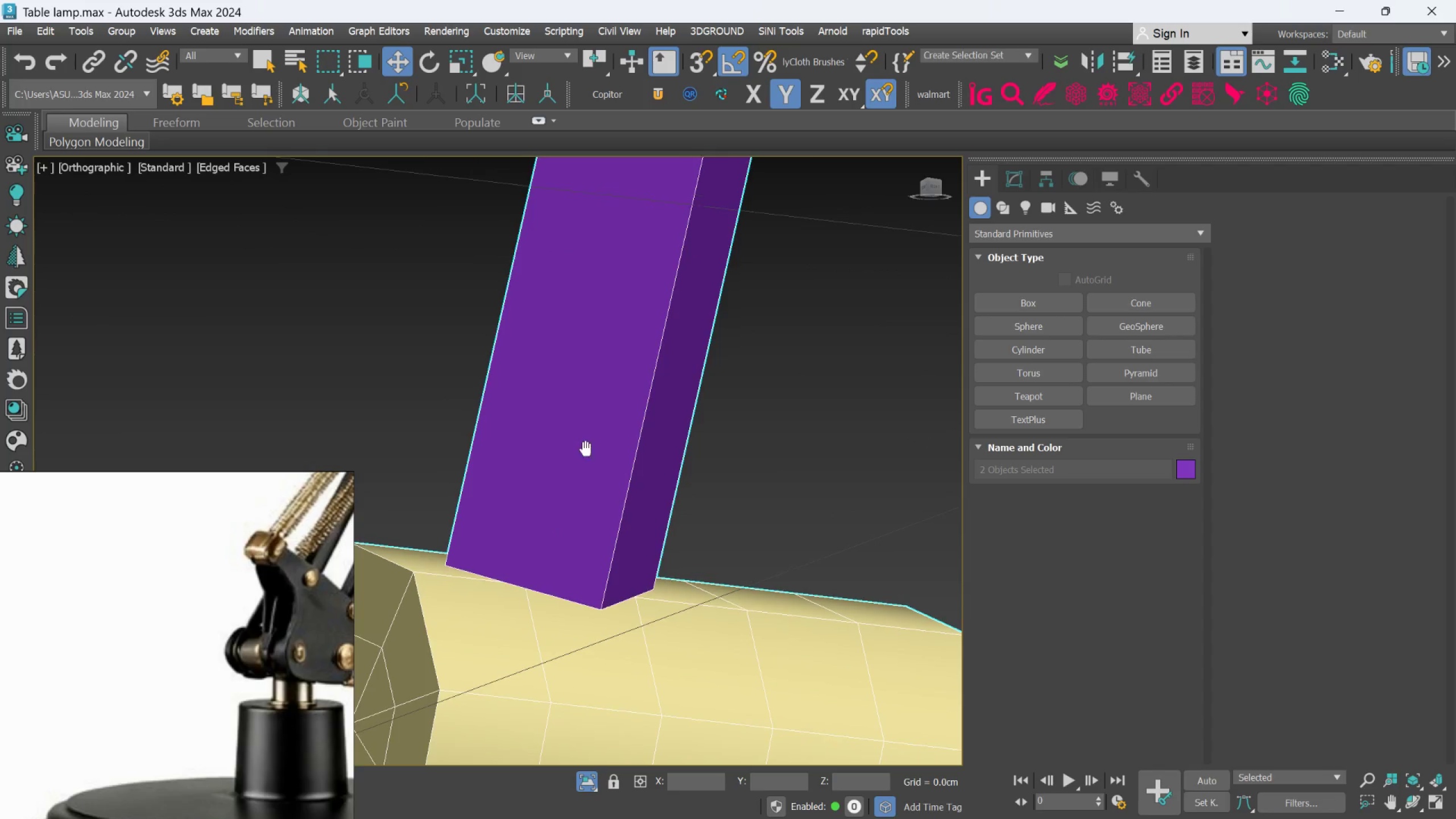 
hold_key(key=AltLeft, duration=0.42)
 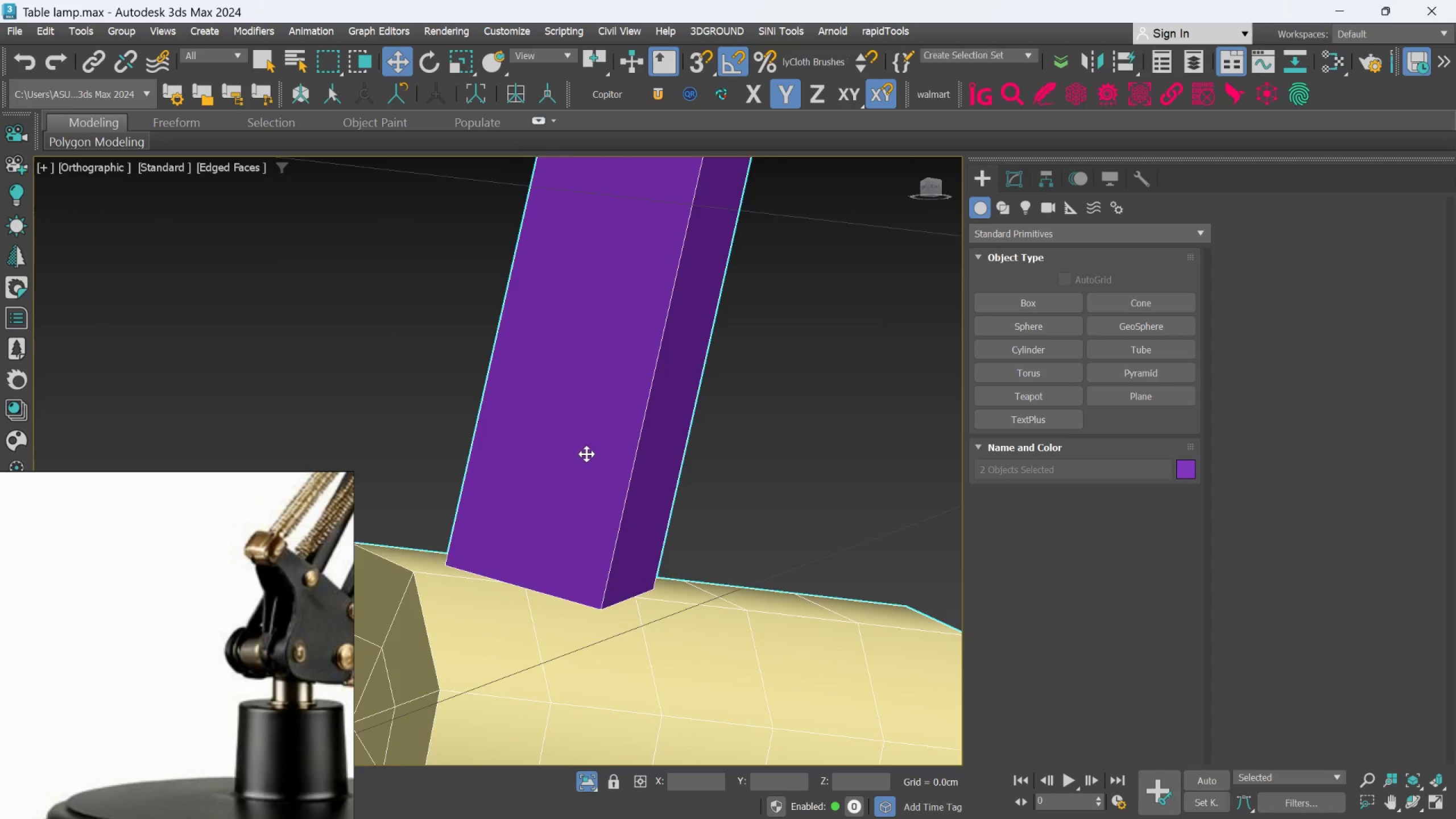 
scroll: coordinate [586, 457], scroll_direction: down, amount: 1.0
 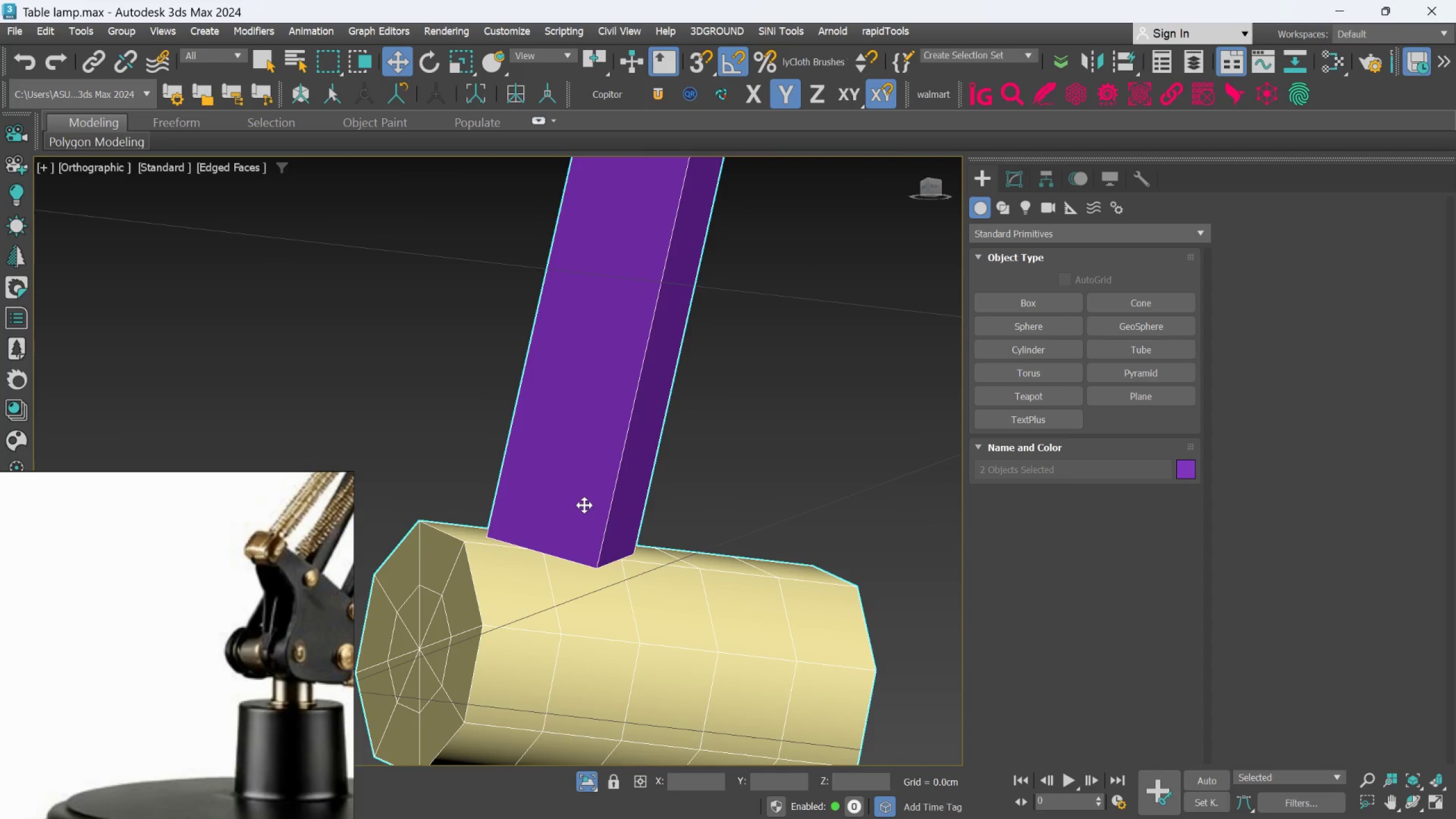 
wait(10.43)
 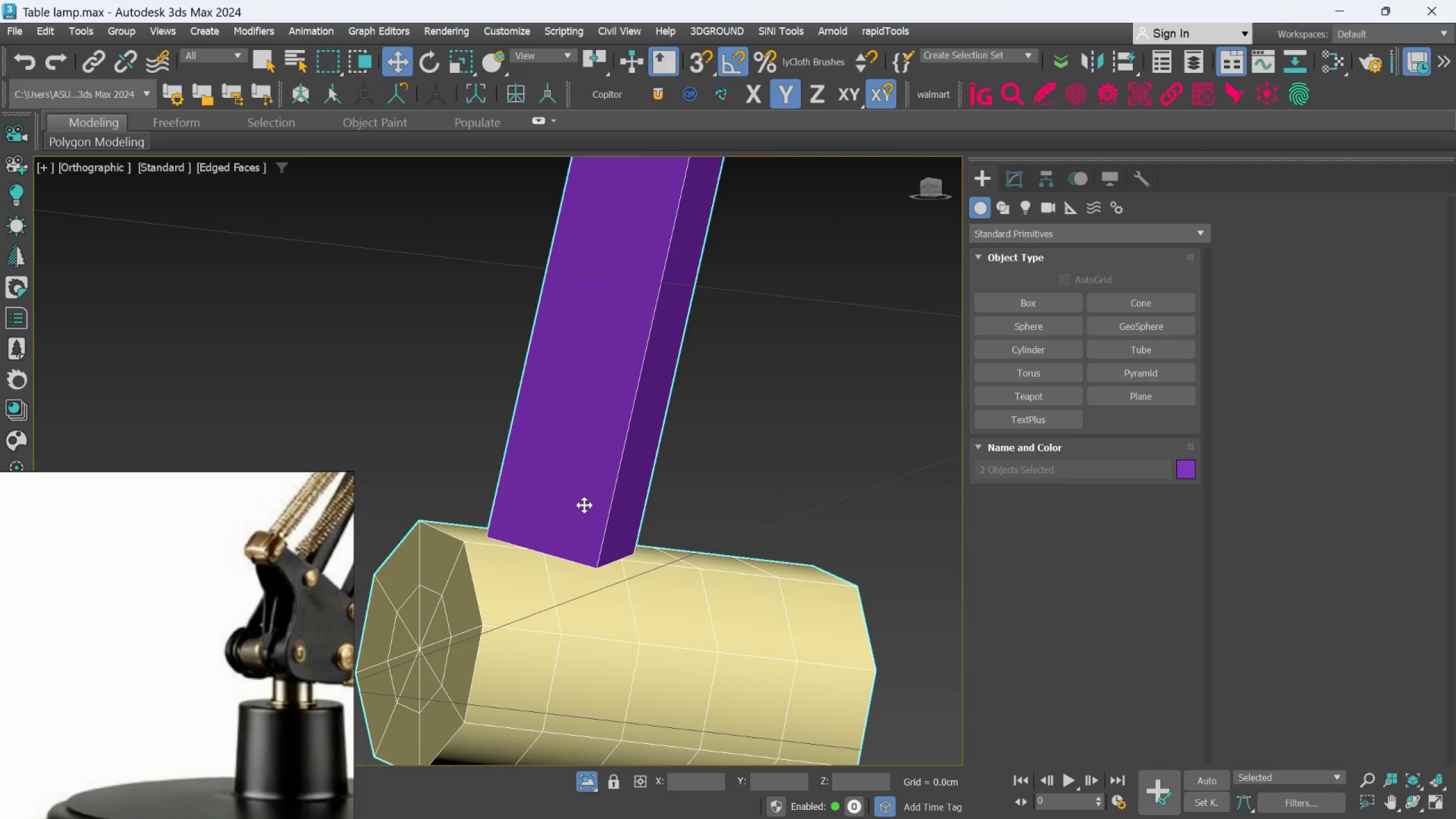 
scroll: coordinate [587, 565], scroll_direction: up, amount: 1.0
 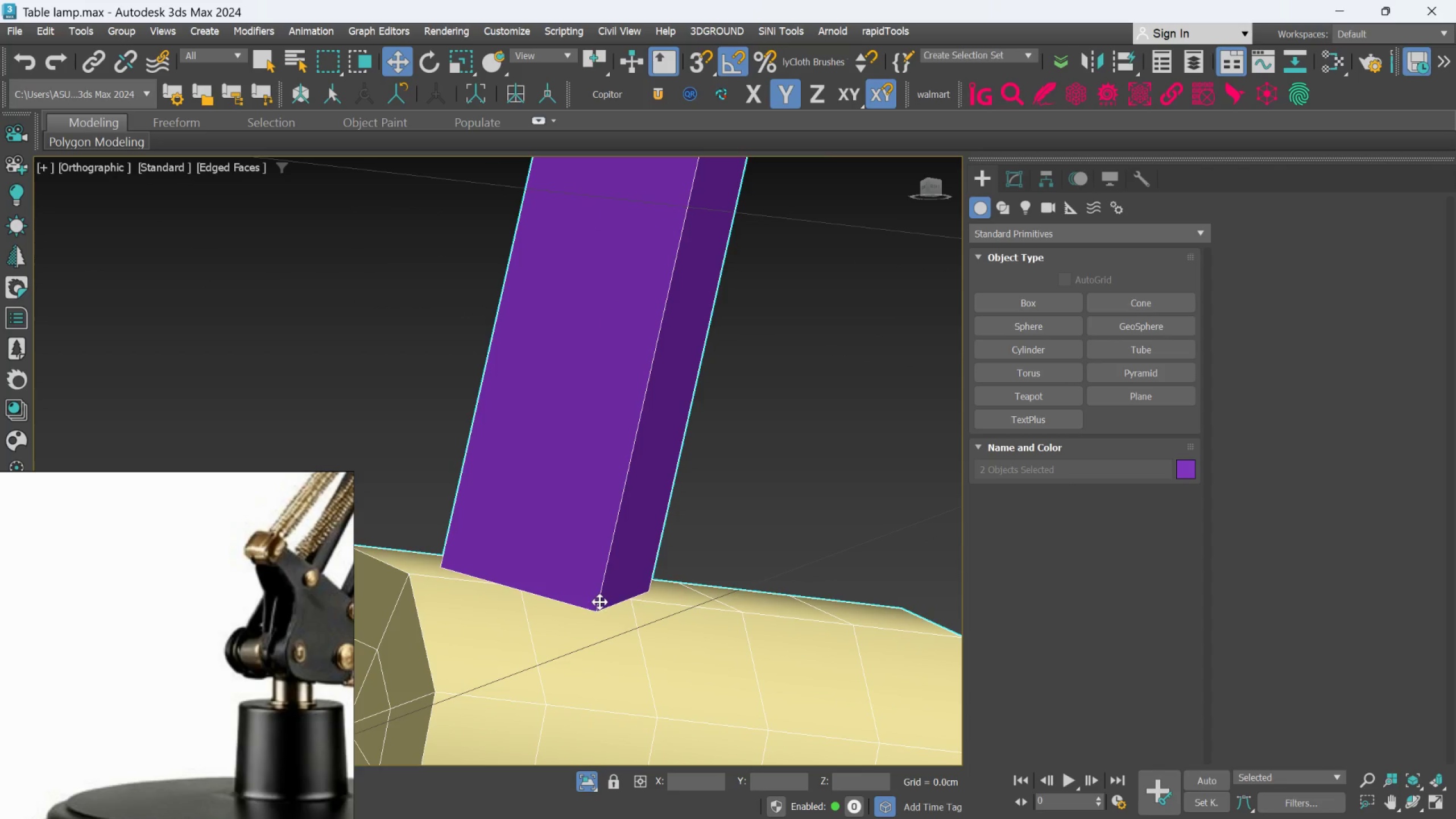 
wait(6.22)
 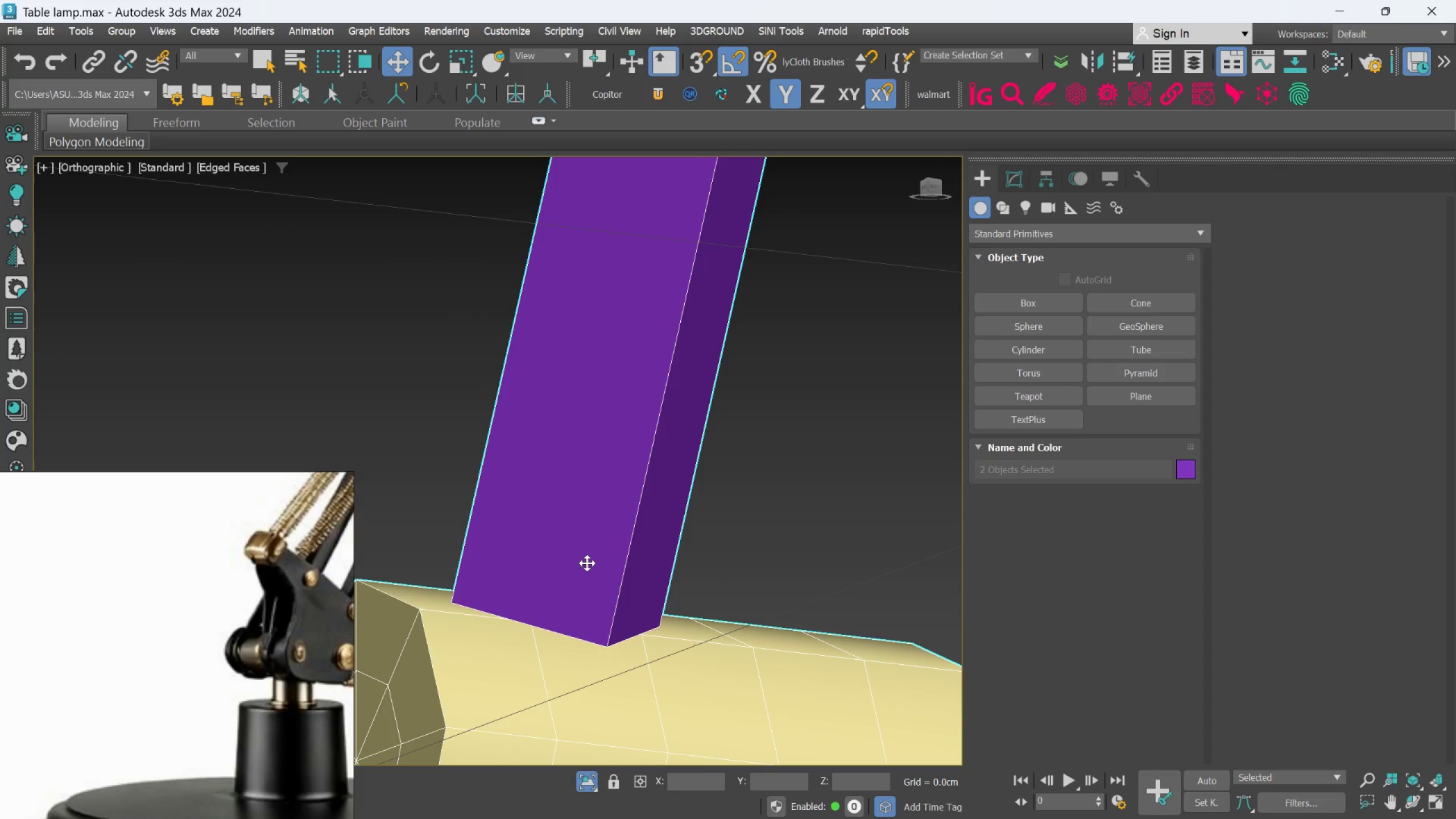 
scroll: coordinate [744, 528], scroll_direction: down, amount: 1.0
 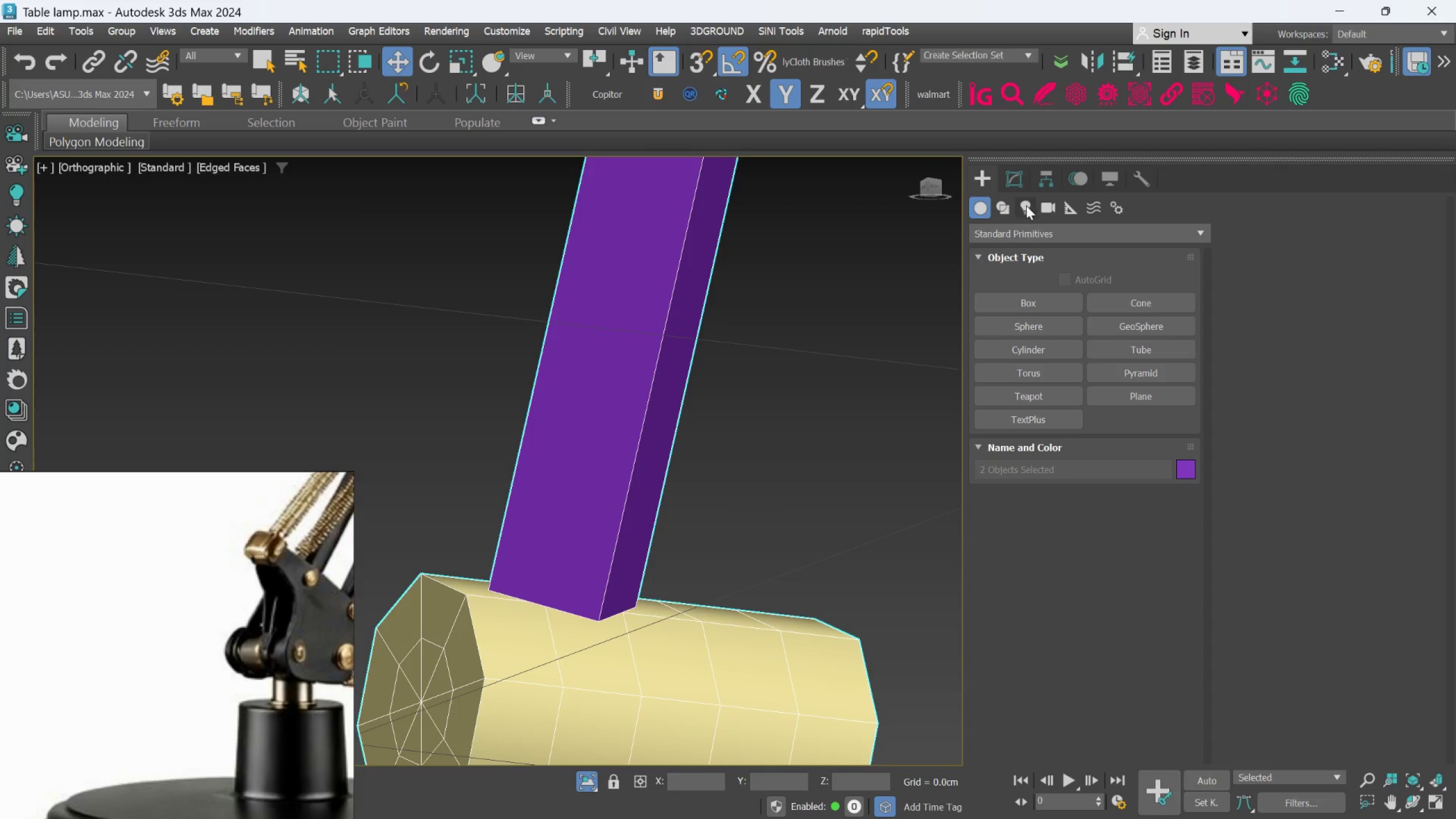 
left_click_drag(start_coordinate=[1028, 175], to_coordinate=[1028, 179])
 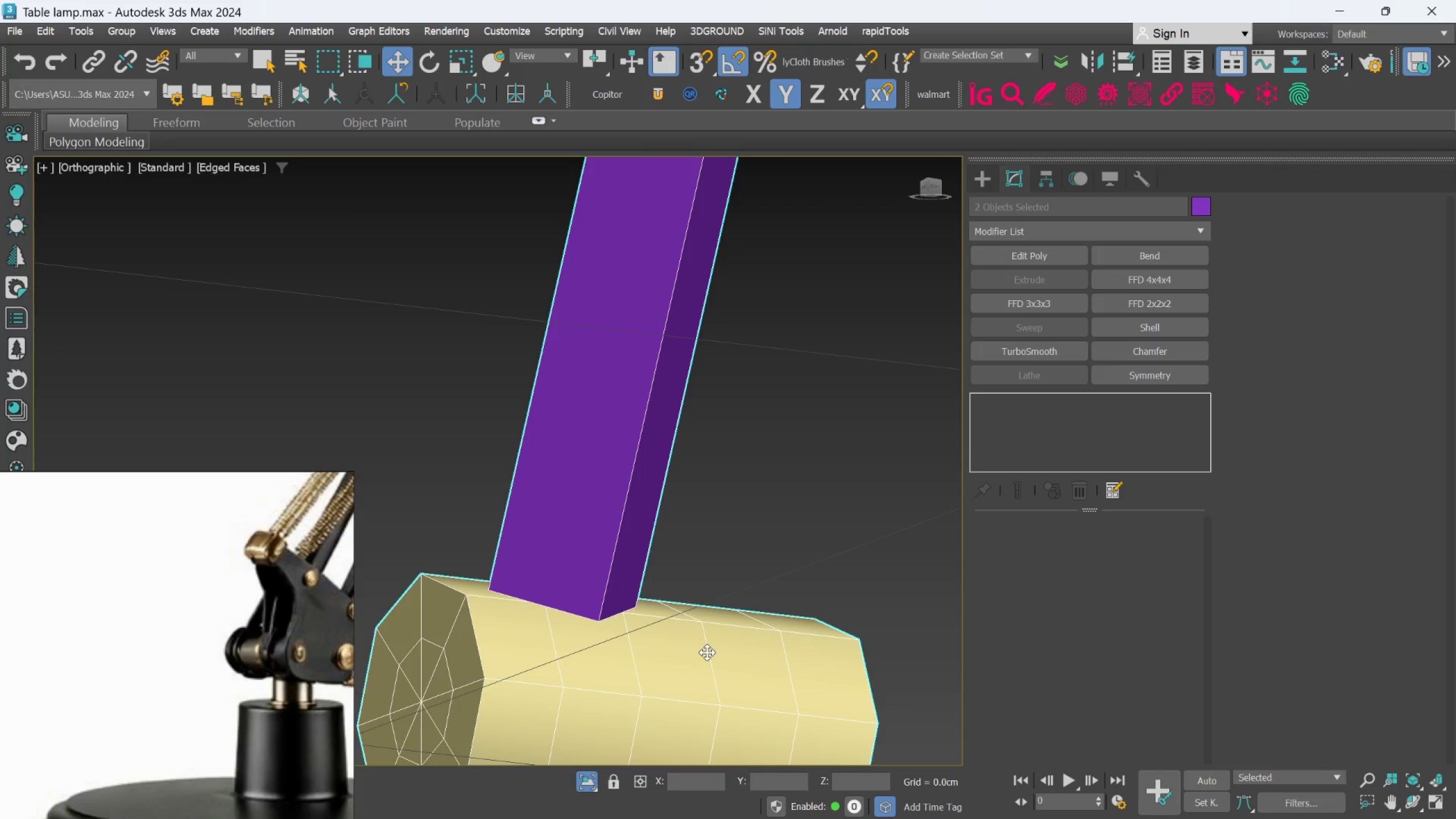 
left_click([705, 655])
 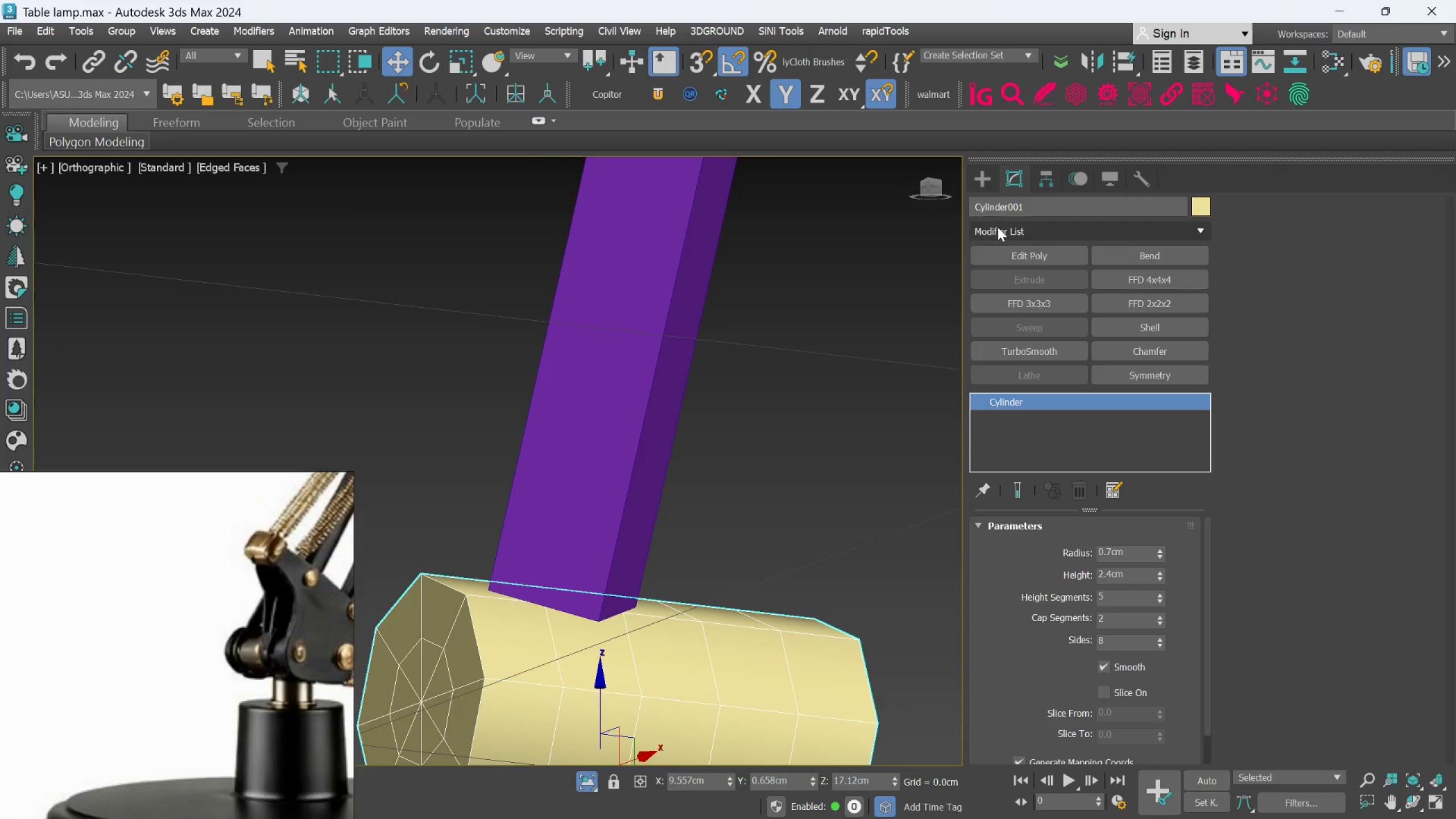 
left_click([994, 260])
 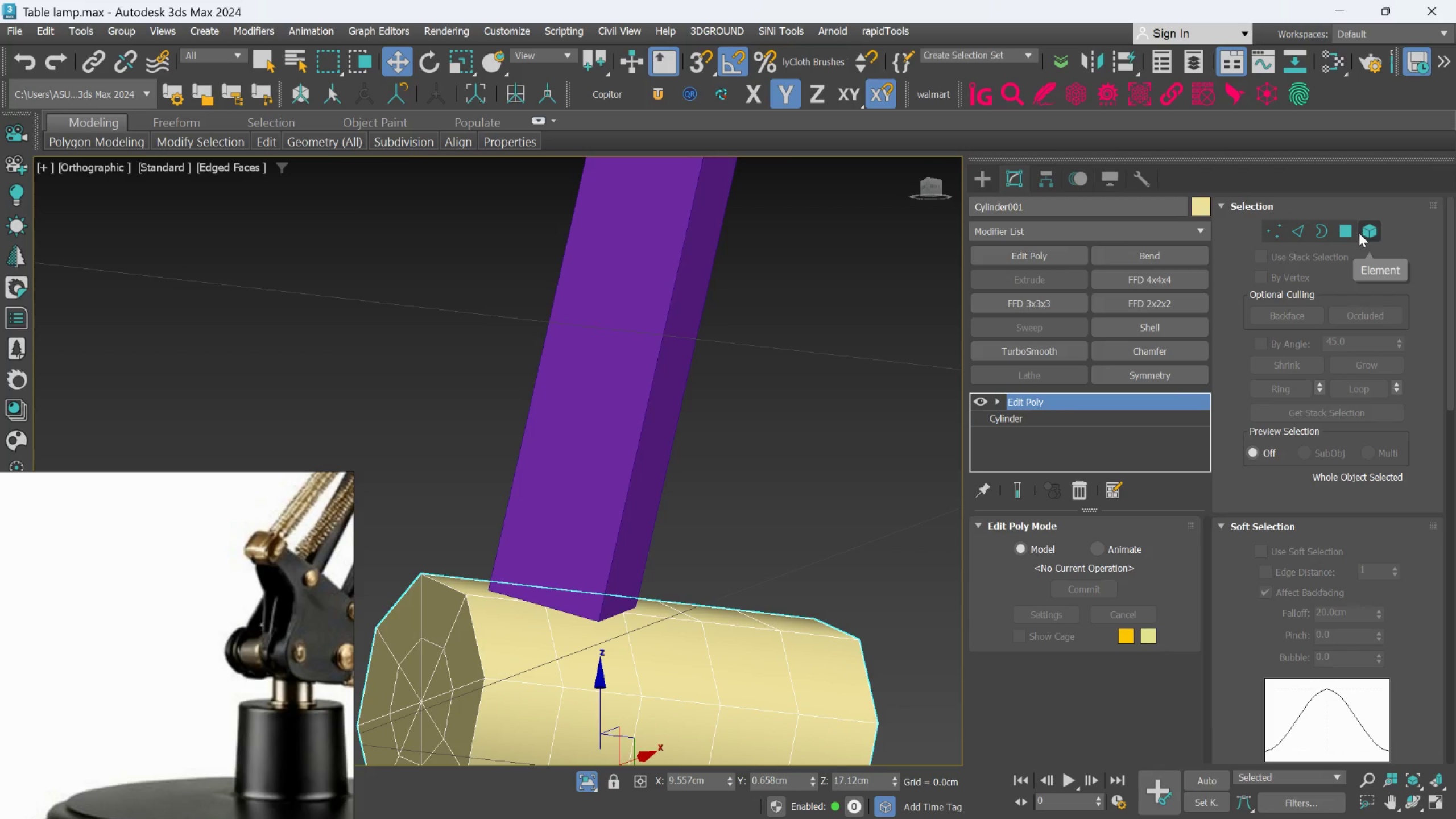 
left_click([1349, 228])
 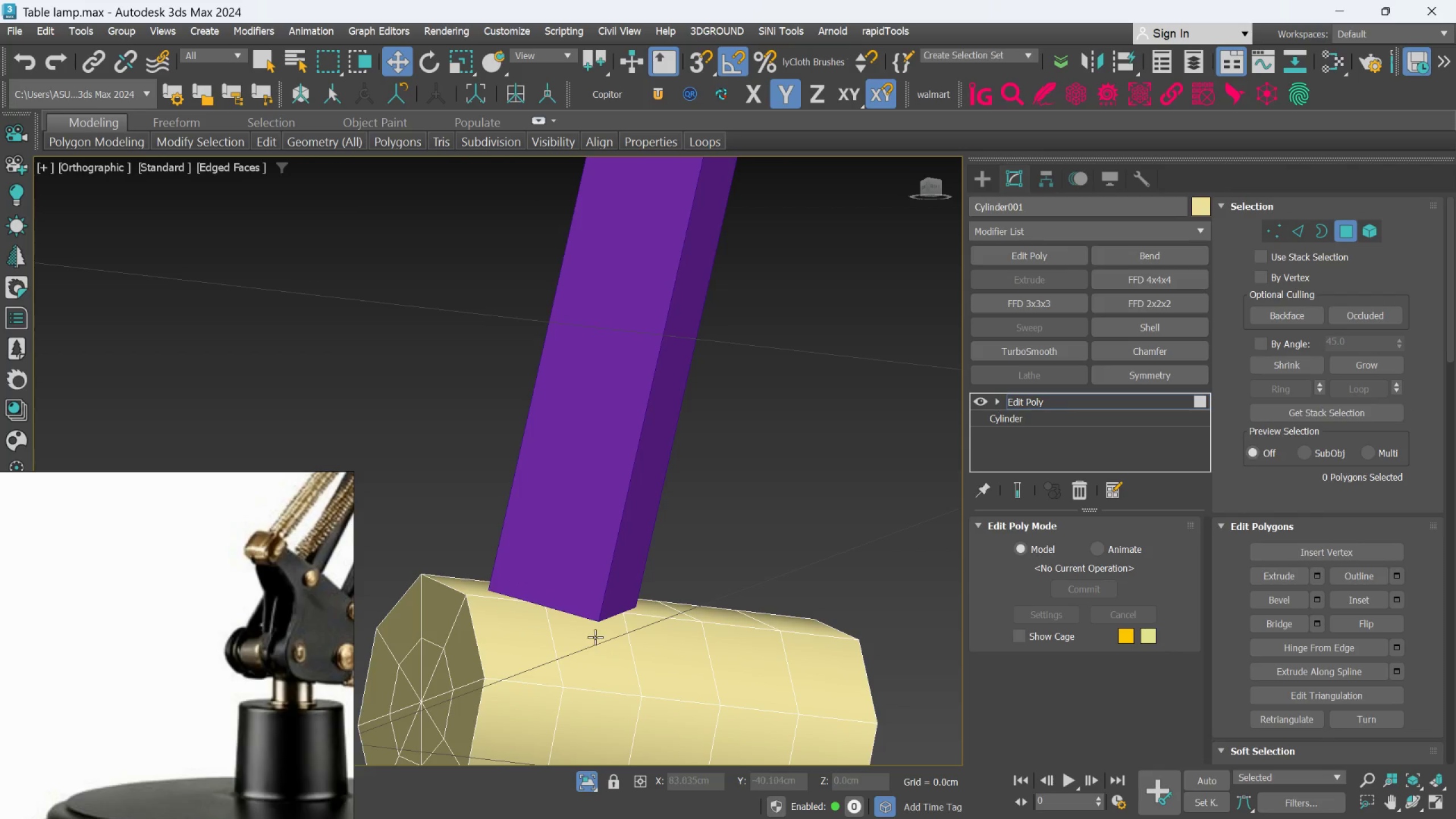 
left_click([595, 637])
 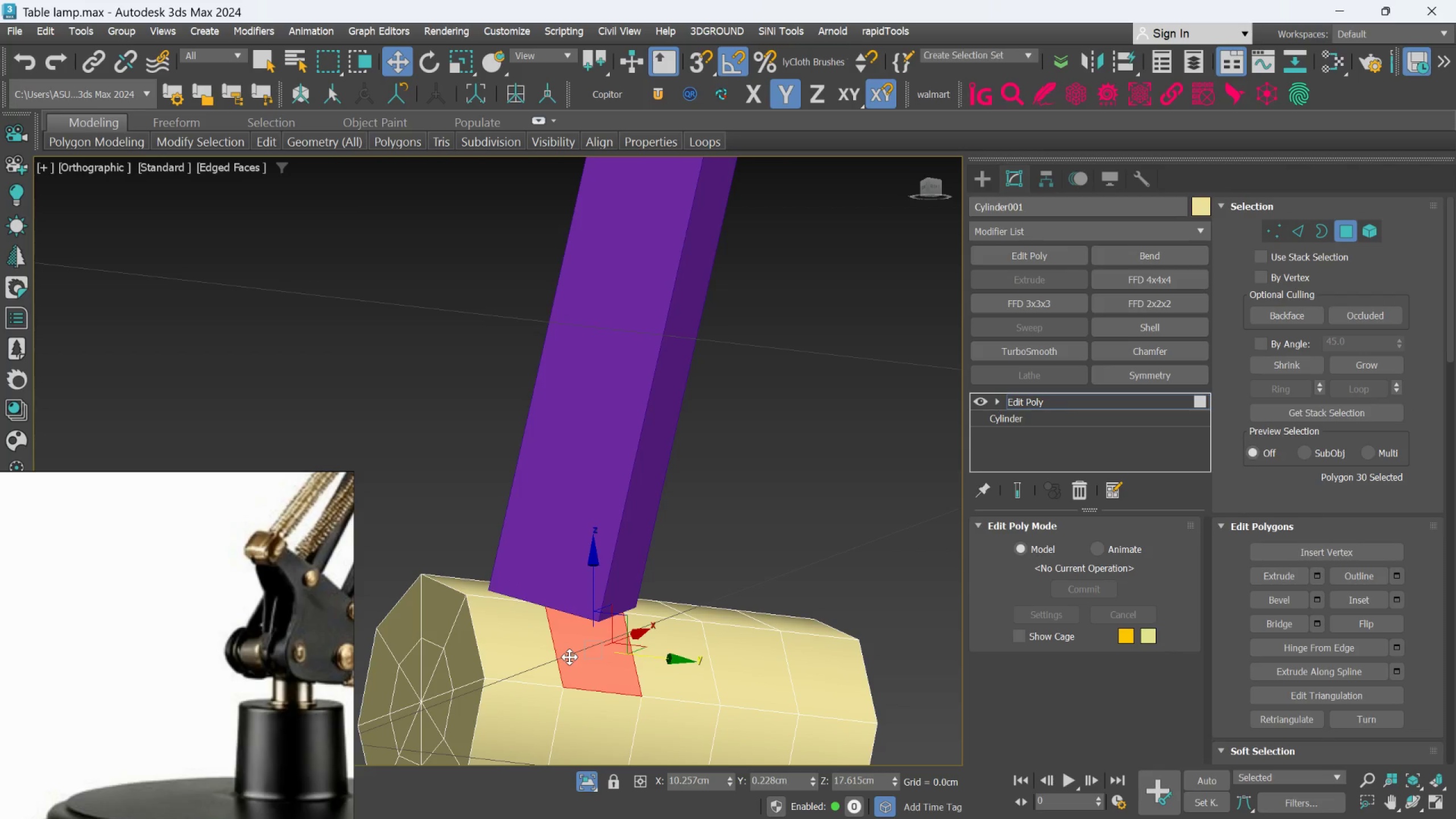 
hold_key(key=ControlLeft, duration=0.66)
left_click([530, 655])
 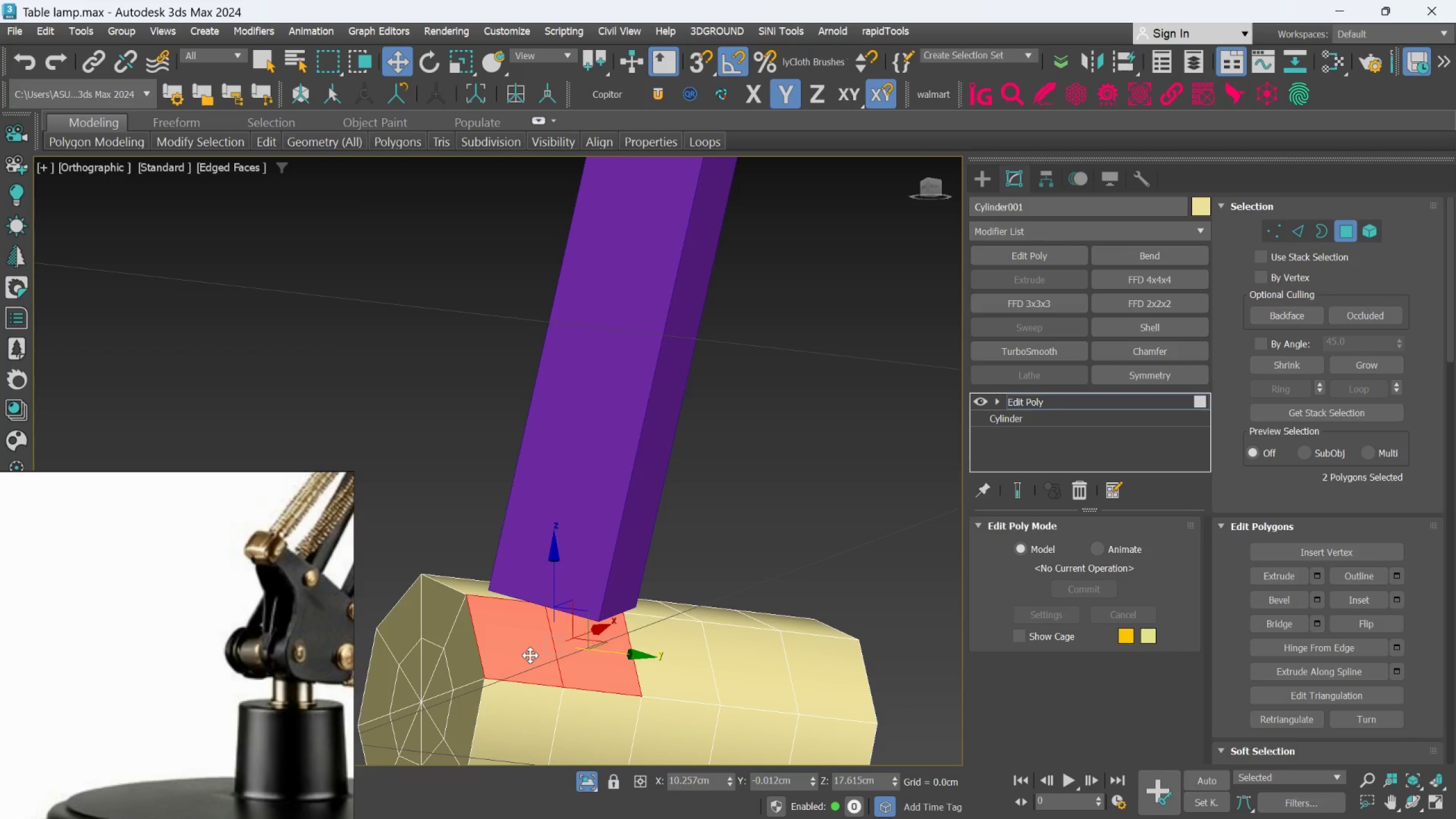 
scroll: coordinate [530, 655], scroll_direction: down, amount: 2.0
 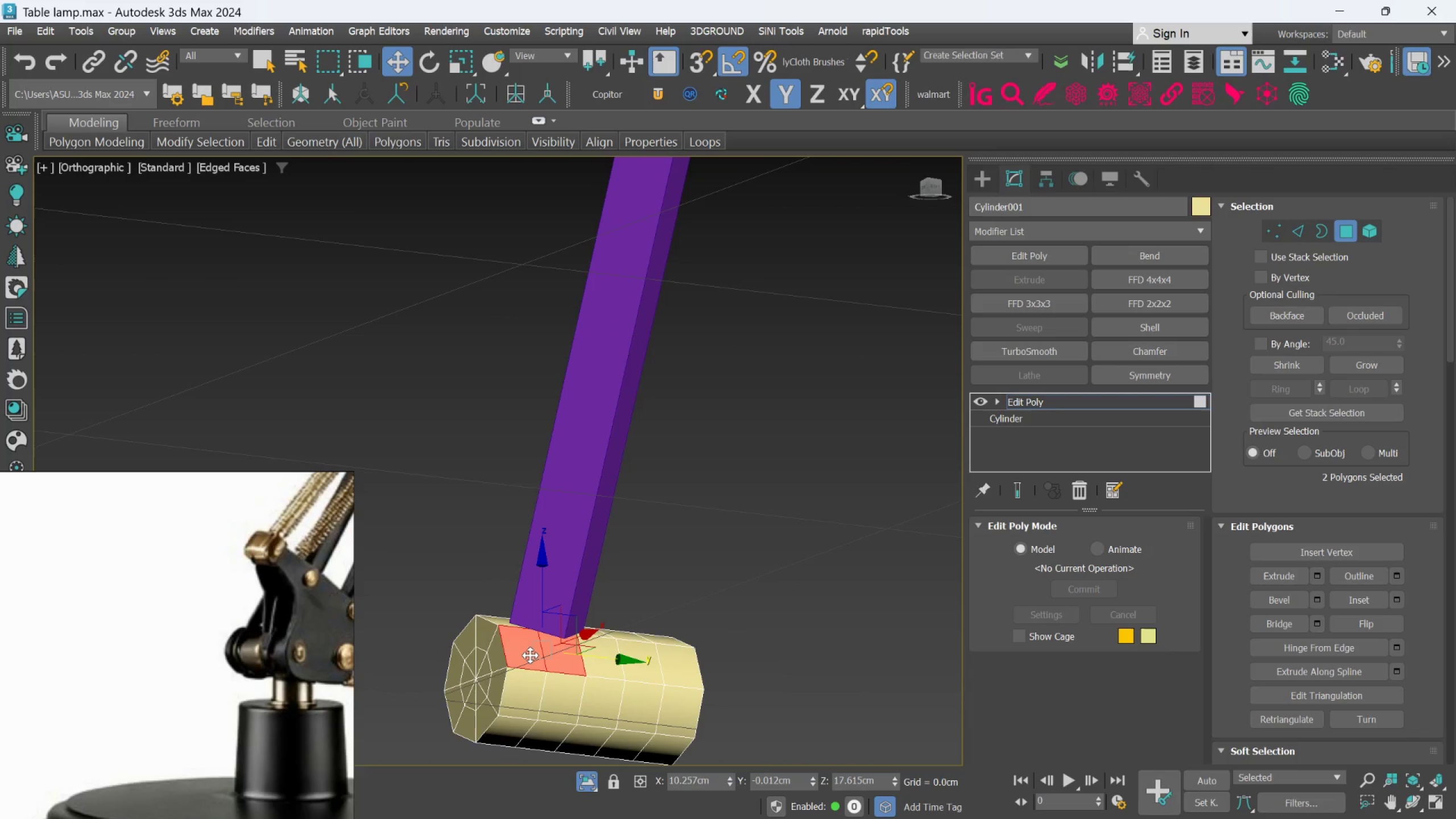 
hold_key(key=AltLeft, duration=1.45)
 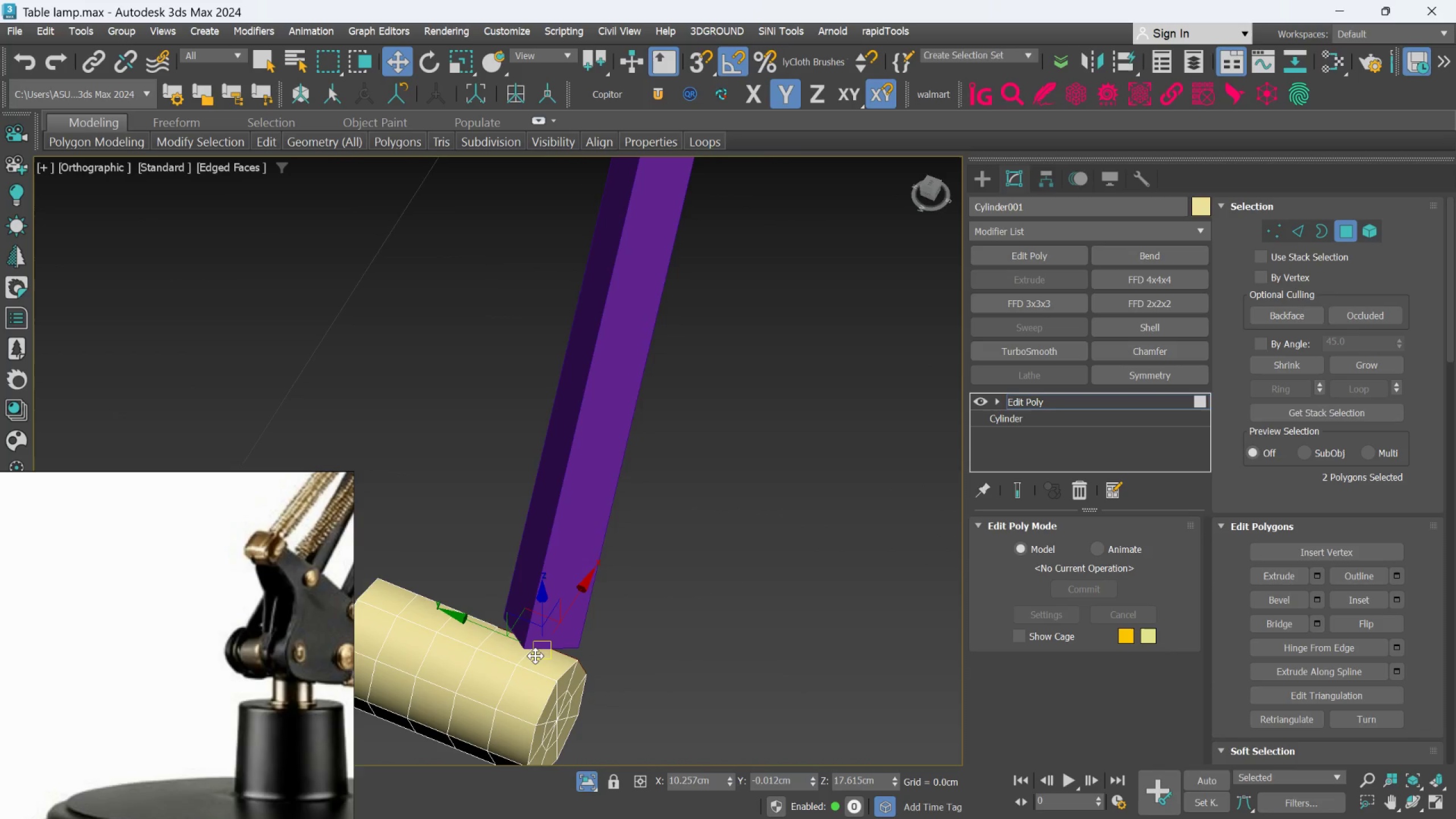 
hold_key(key=ControlLeft, duration=1.34)
left_click([537, 656])
 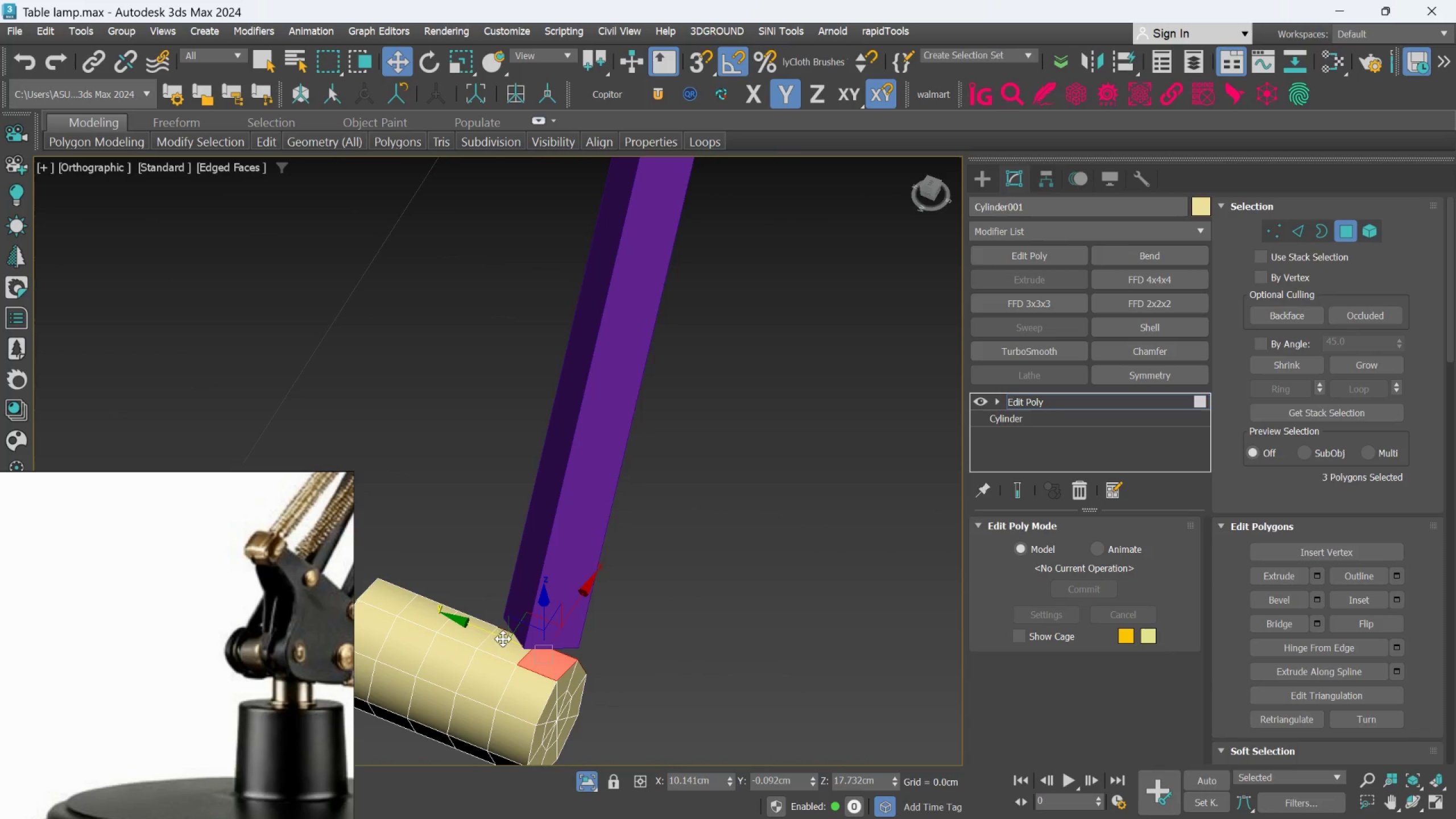 
left_click([508, 639])
 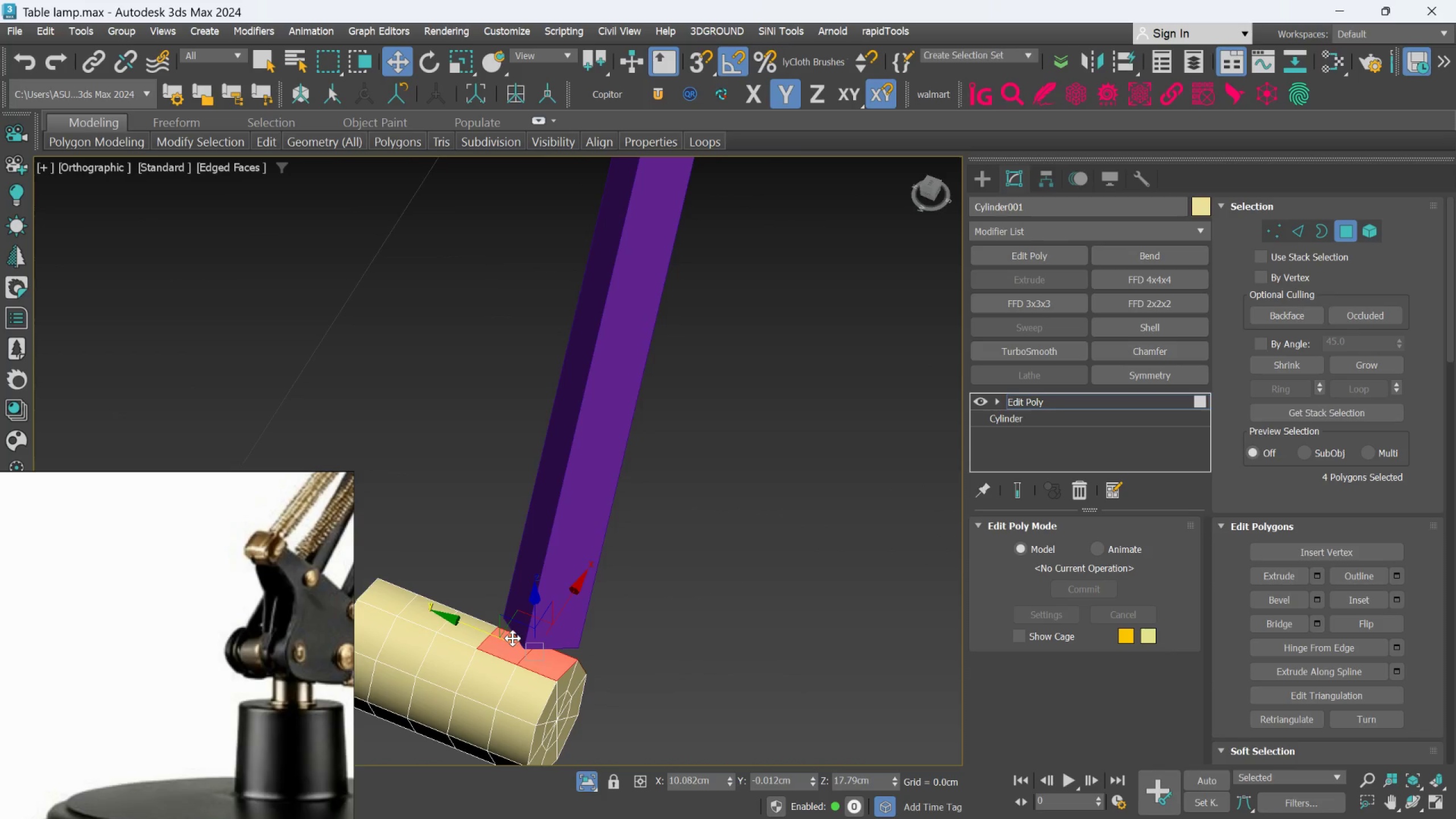 
hold_key(key=AltLeft, duration=1.34)
scroll: coordinate [434, 599], scroll_direction: down, amount: 1.0
 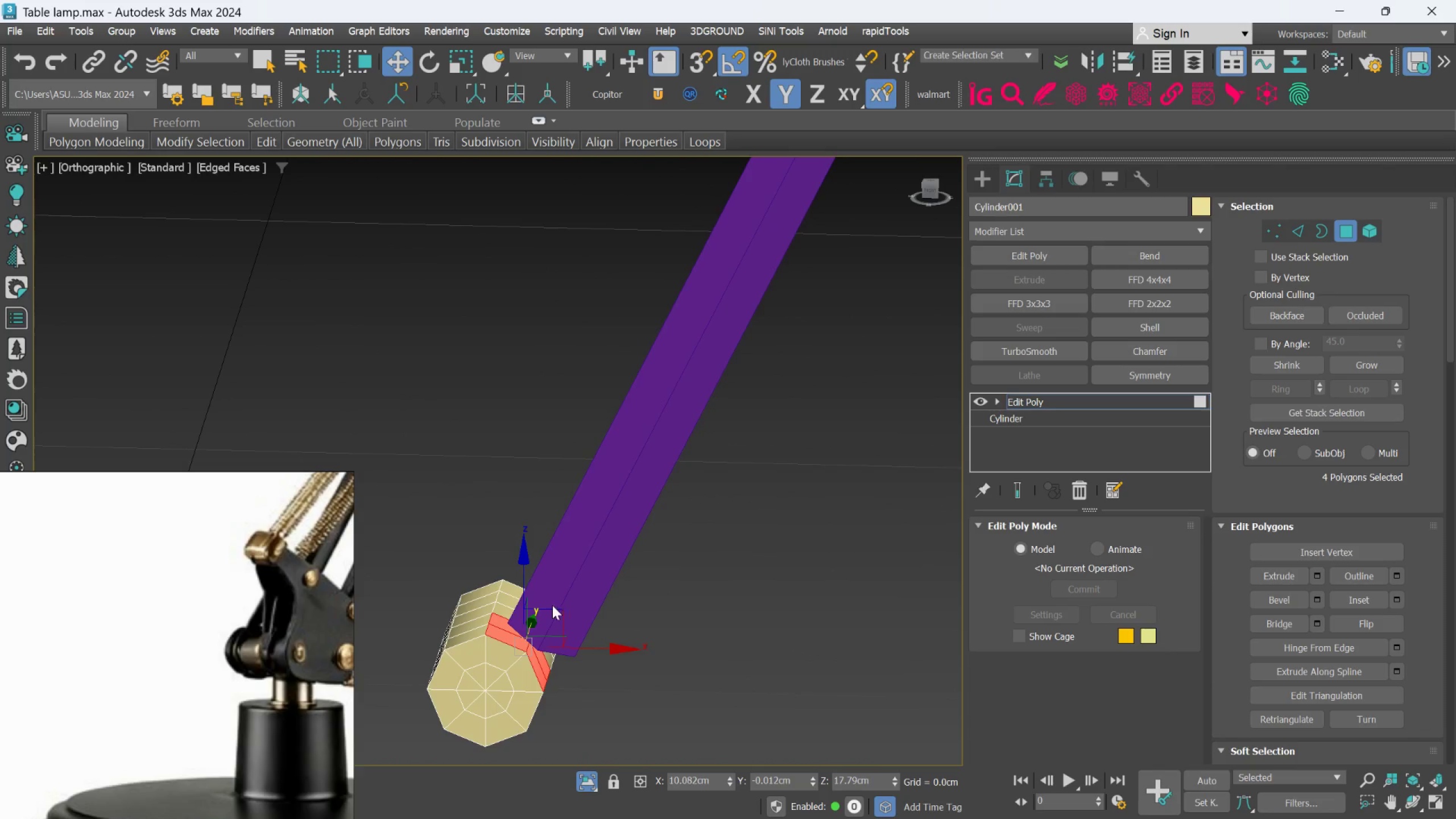 
scroll: coordinate [552, 605], scroll_direction: up, amount: 2.0
 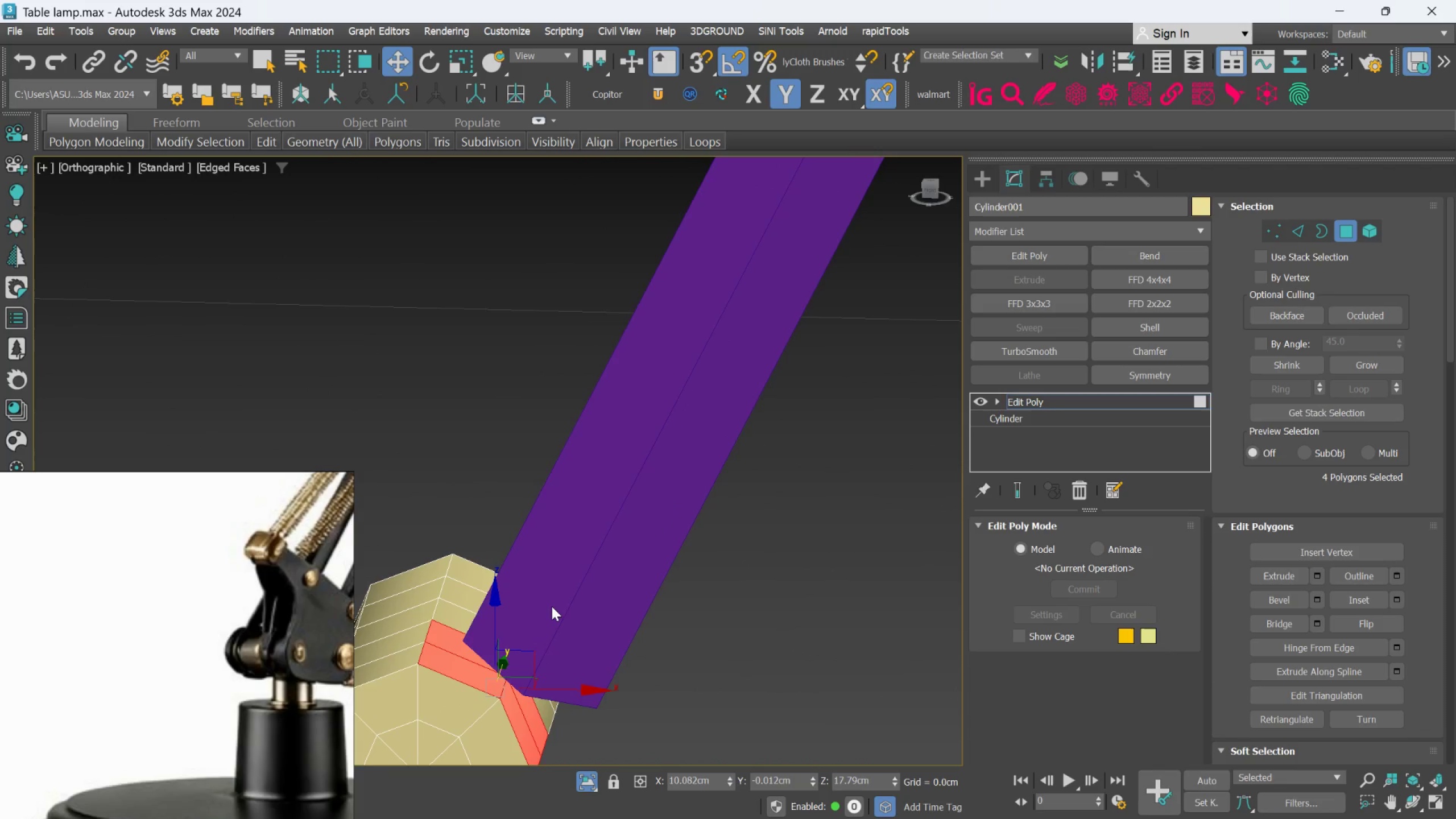 
hold_key(key=AltLeft, duration=0.97)
 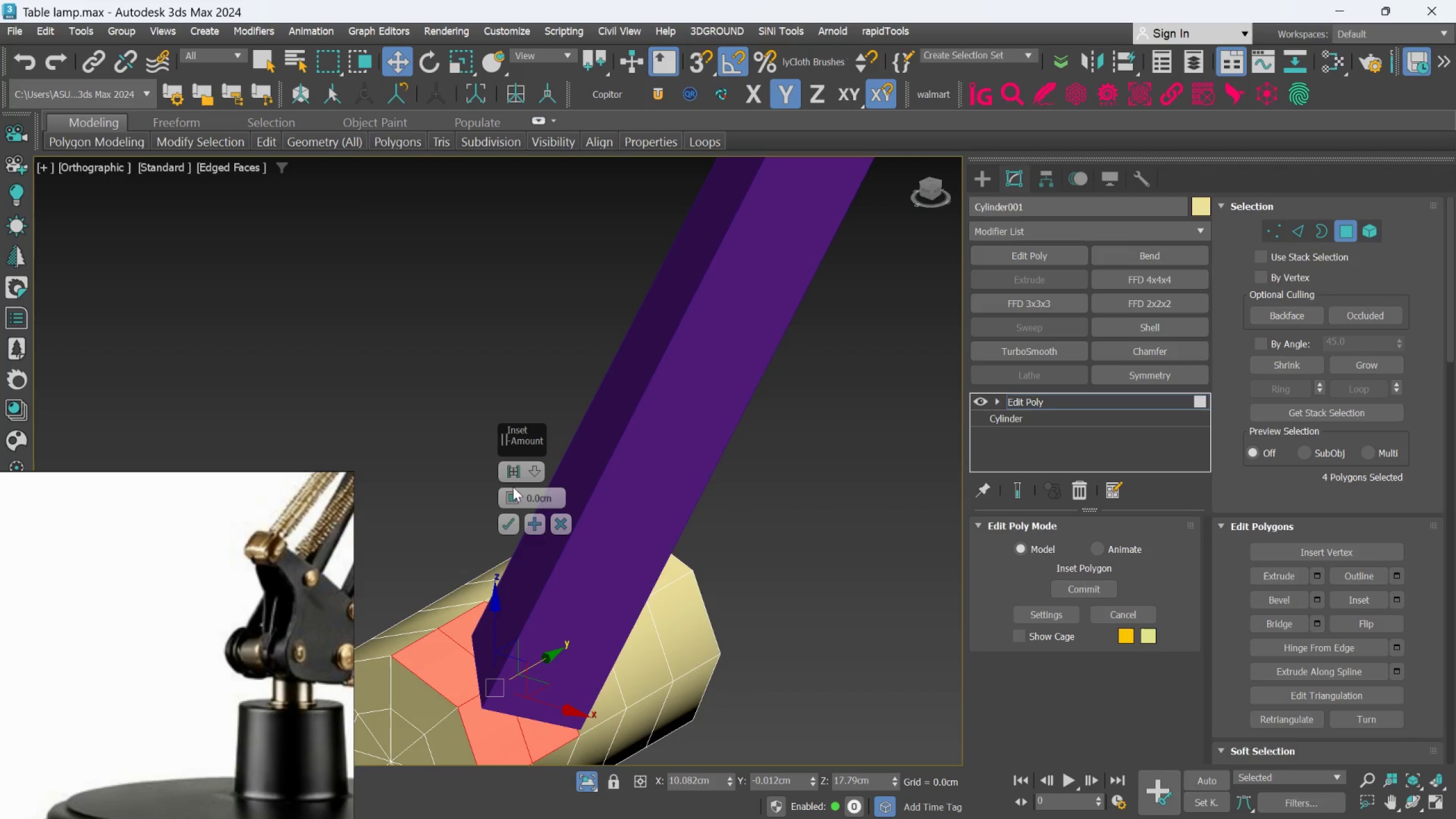 
left_click_drag(start_coordinate=[515, 493], to_coordinate=[512, 481])
 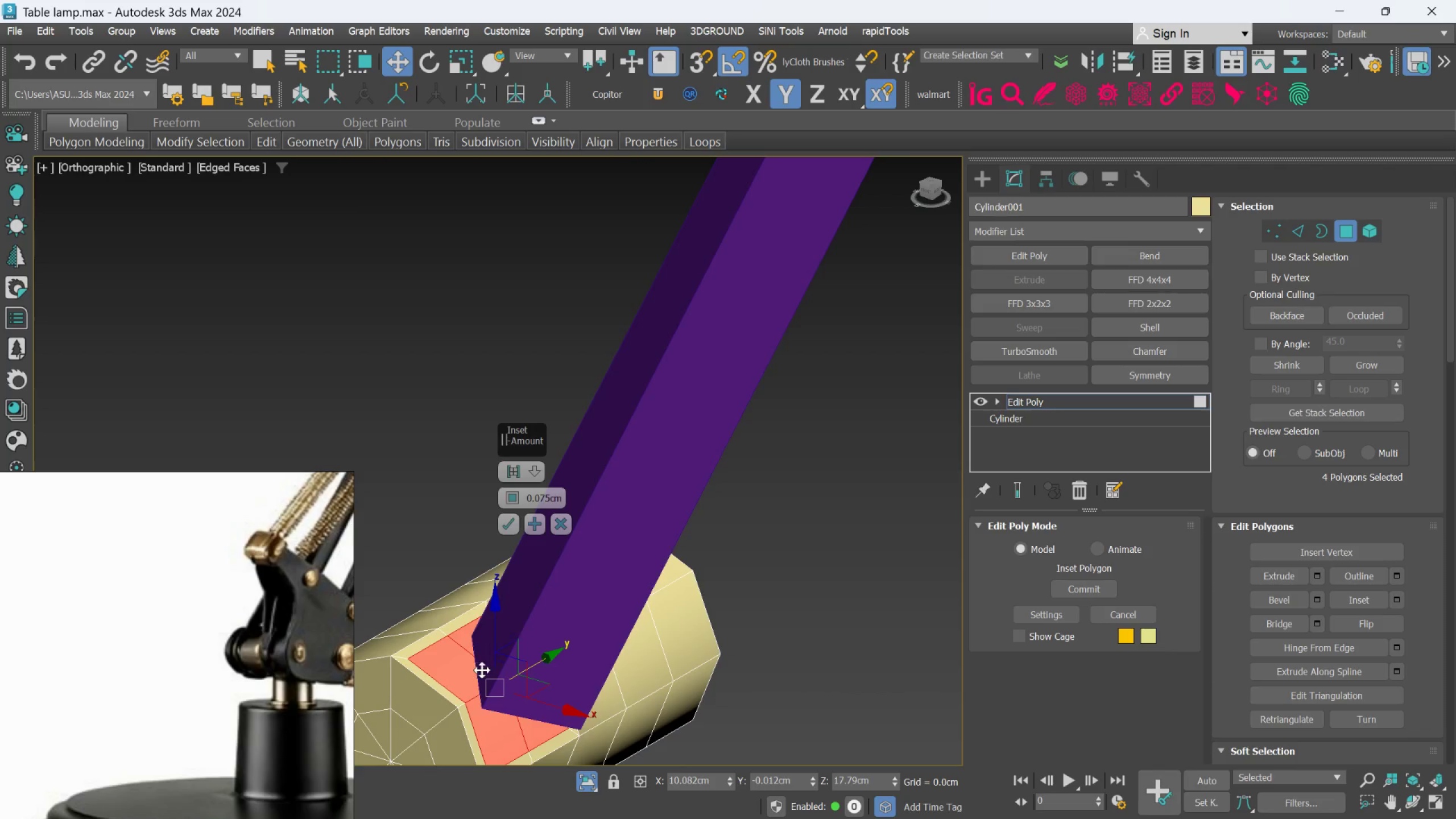 
scroll: coordinate [481, 671], scroll_direction: up, amount: 1.0
 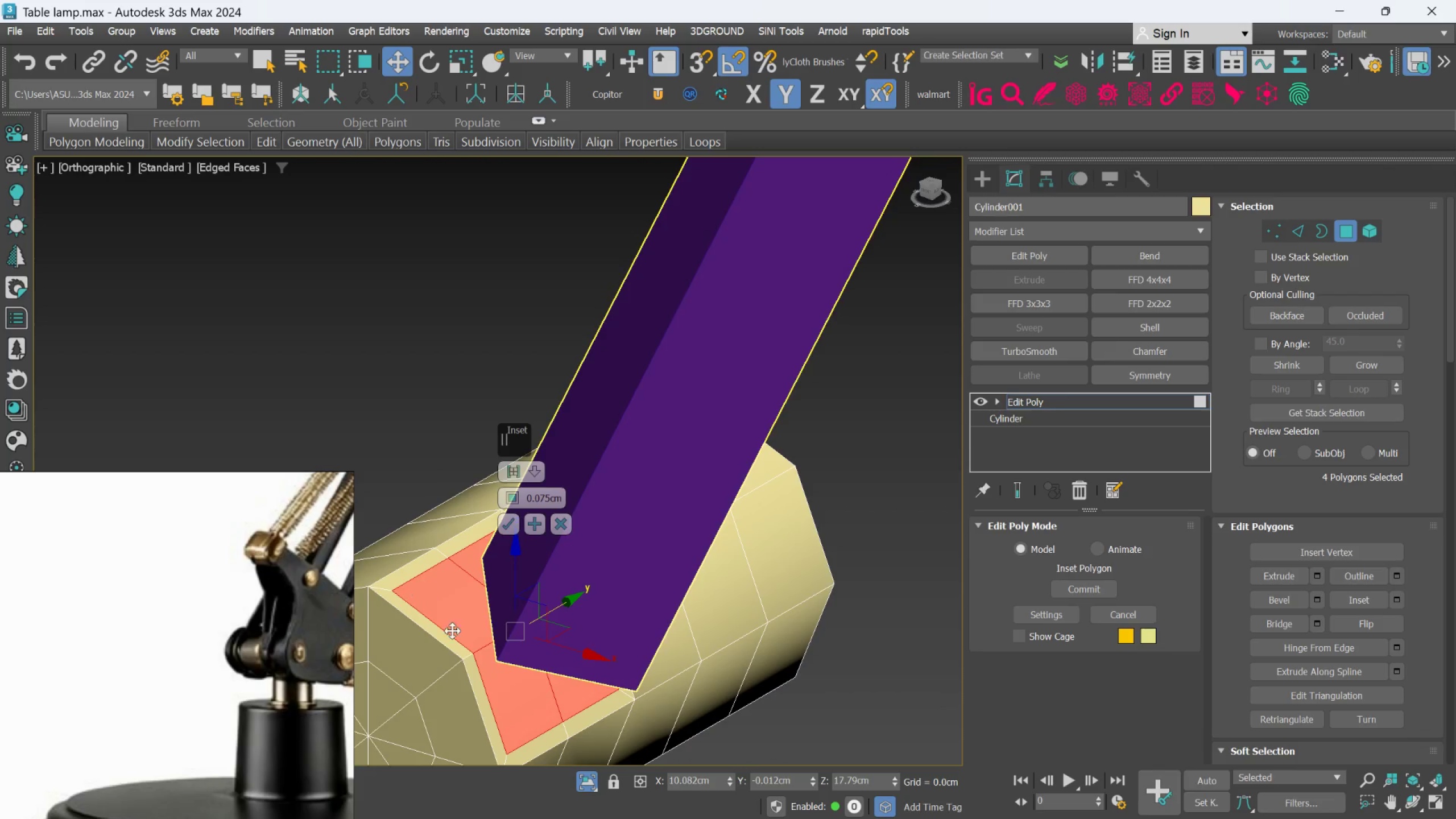 
wait(10.56)
 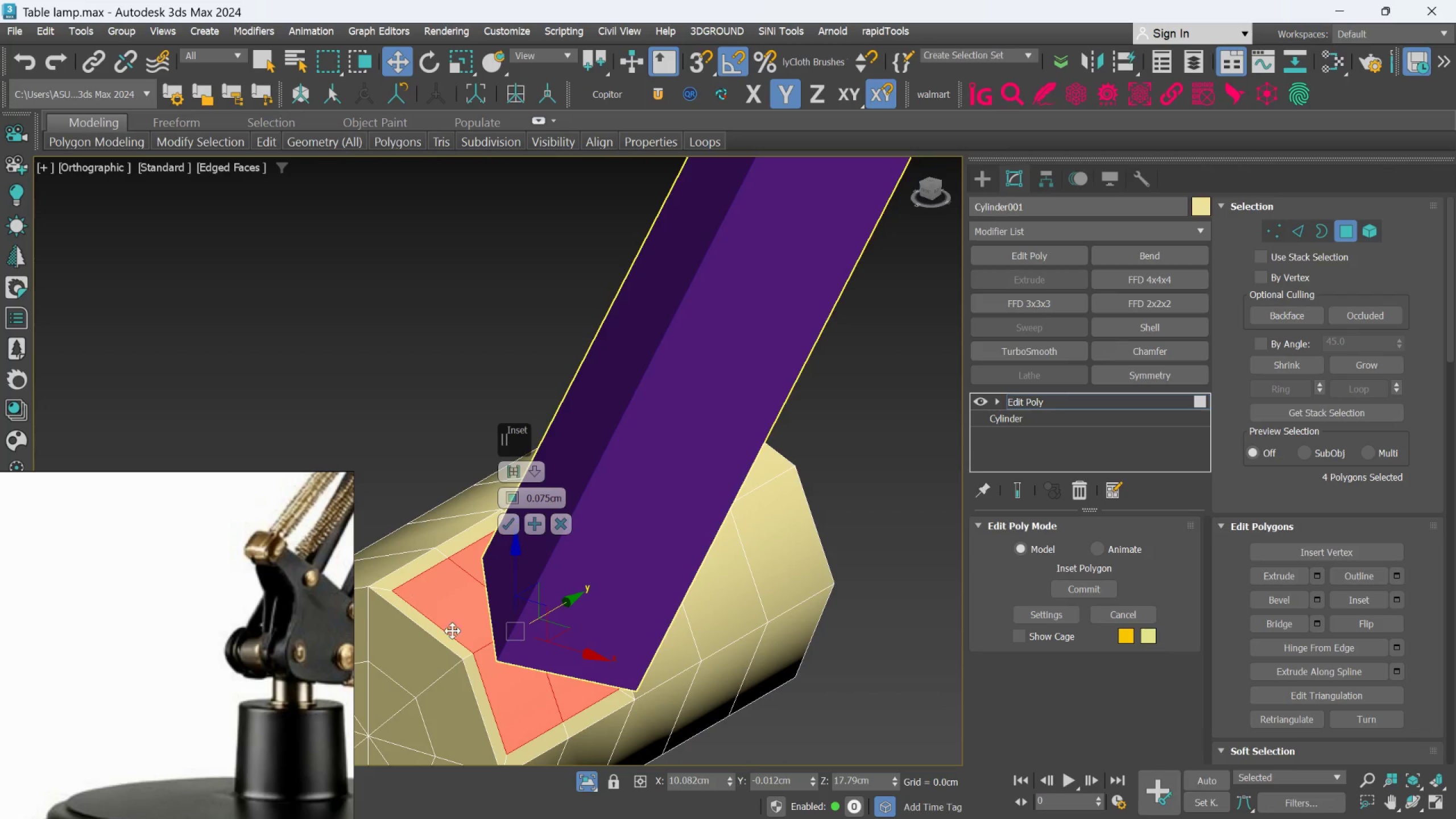 
scroll: coordinate [460, 595], scroll_direction: down, amount: 2.0
 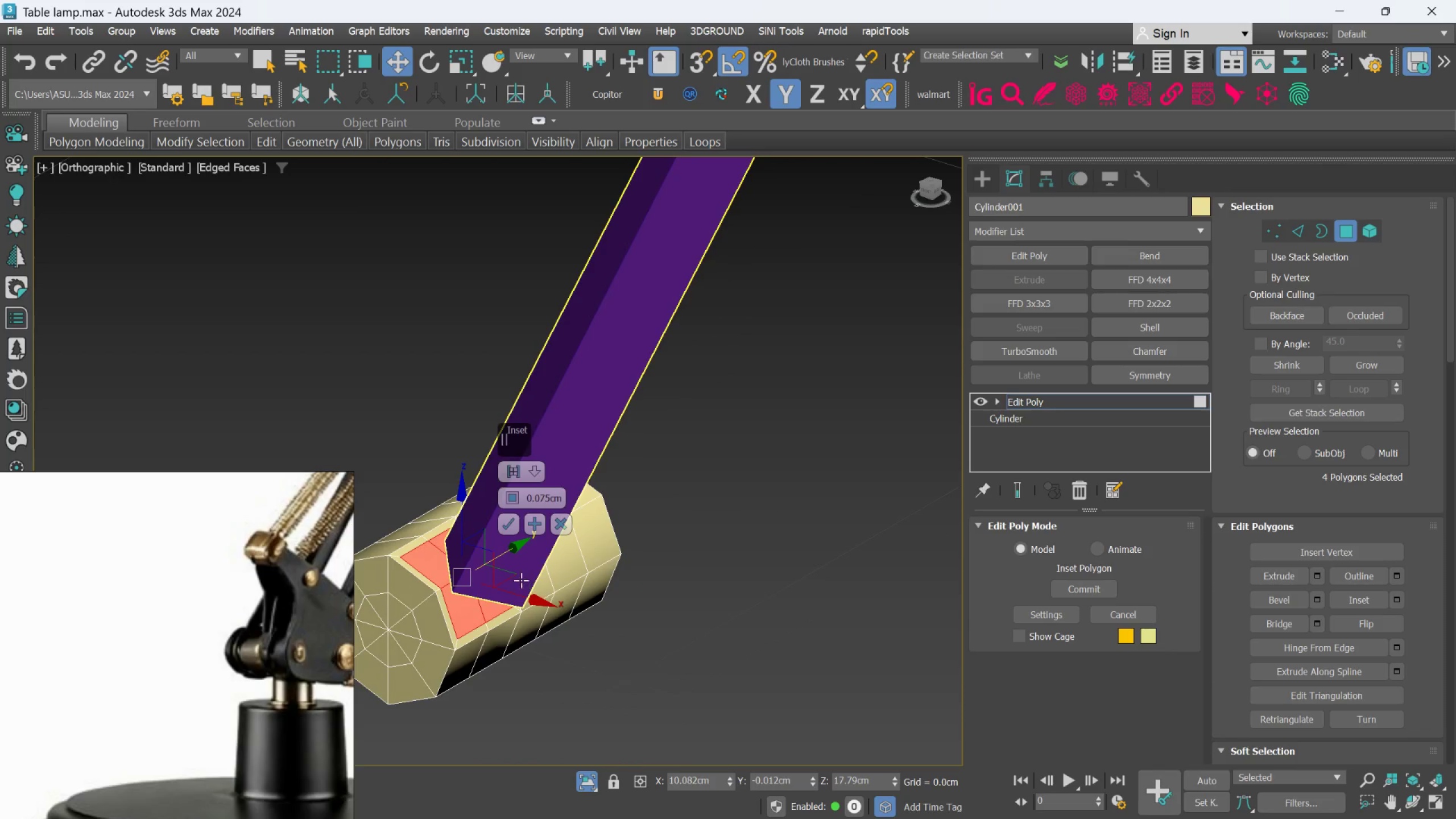 
scroll: coordinate [515, 581], scroll_direction: up, amount: 1.0
 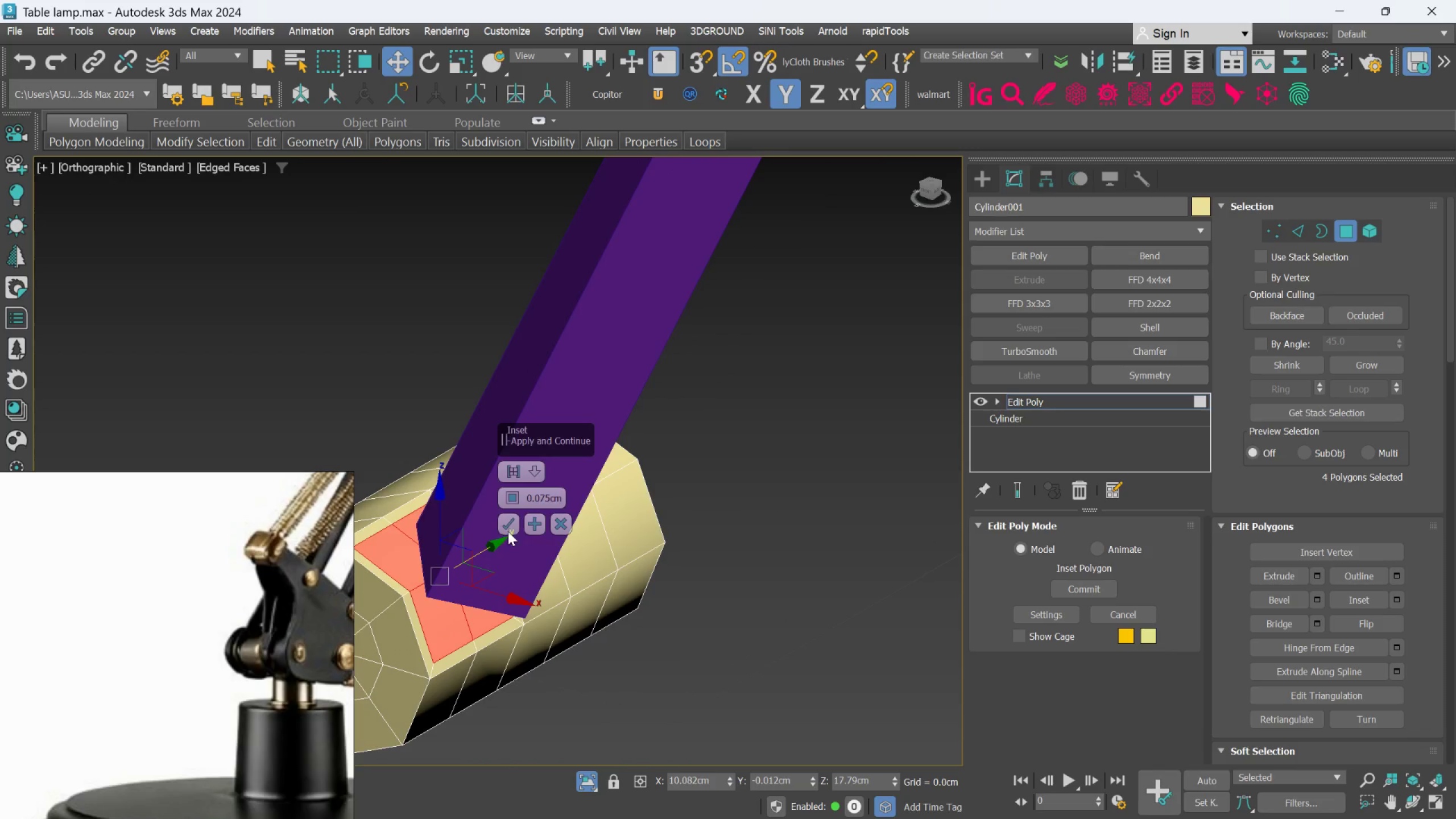 
left_click([507, 523])
 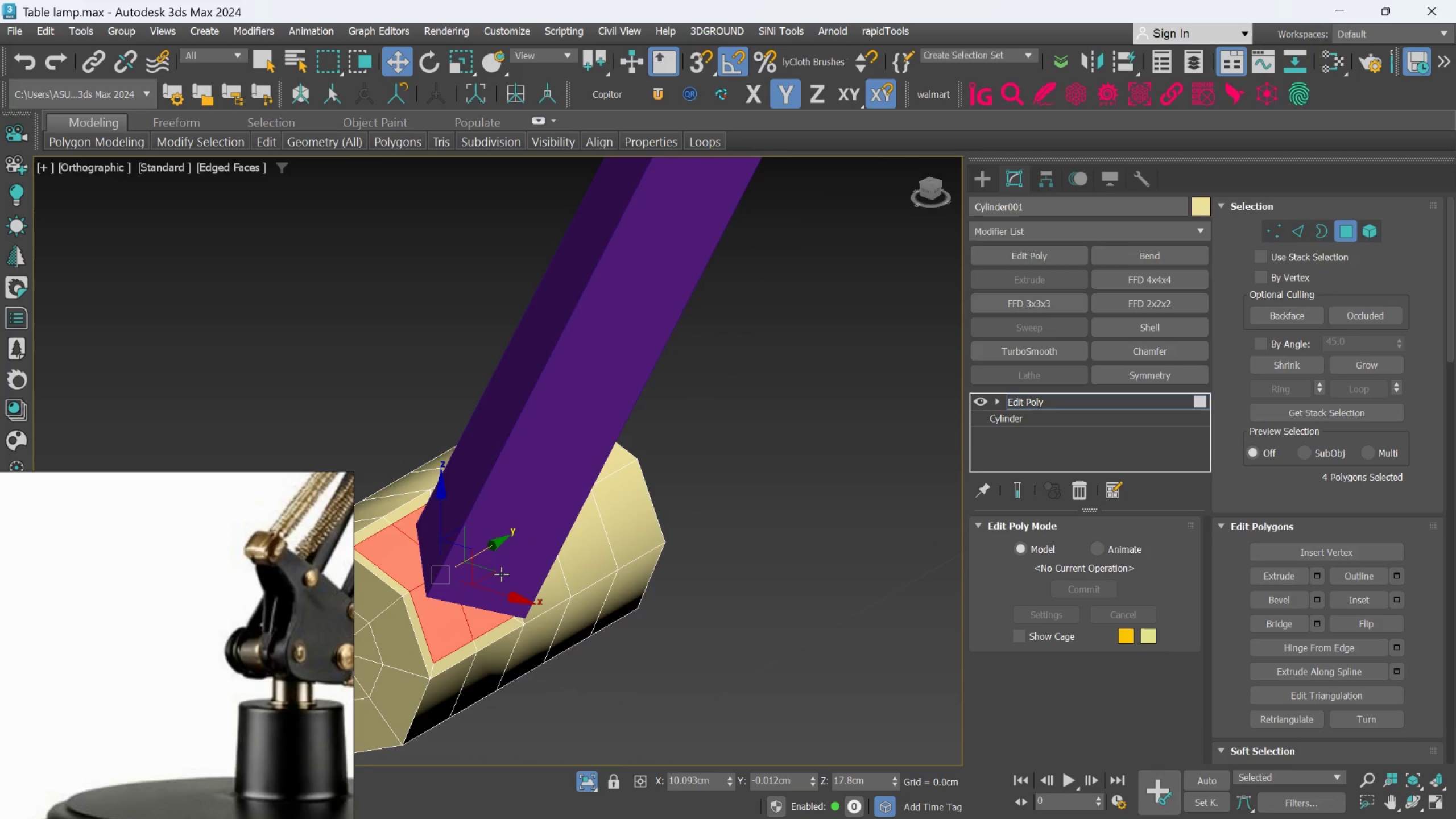 
scroll: coordinate [495, 601], scroll_direction: down, amount: 1.0
 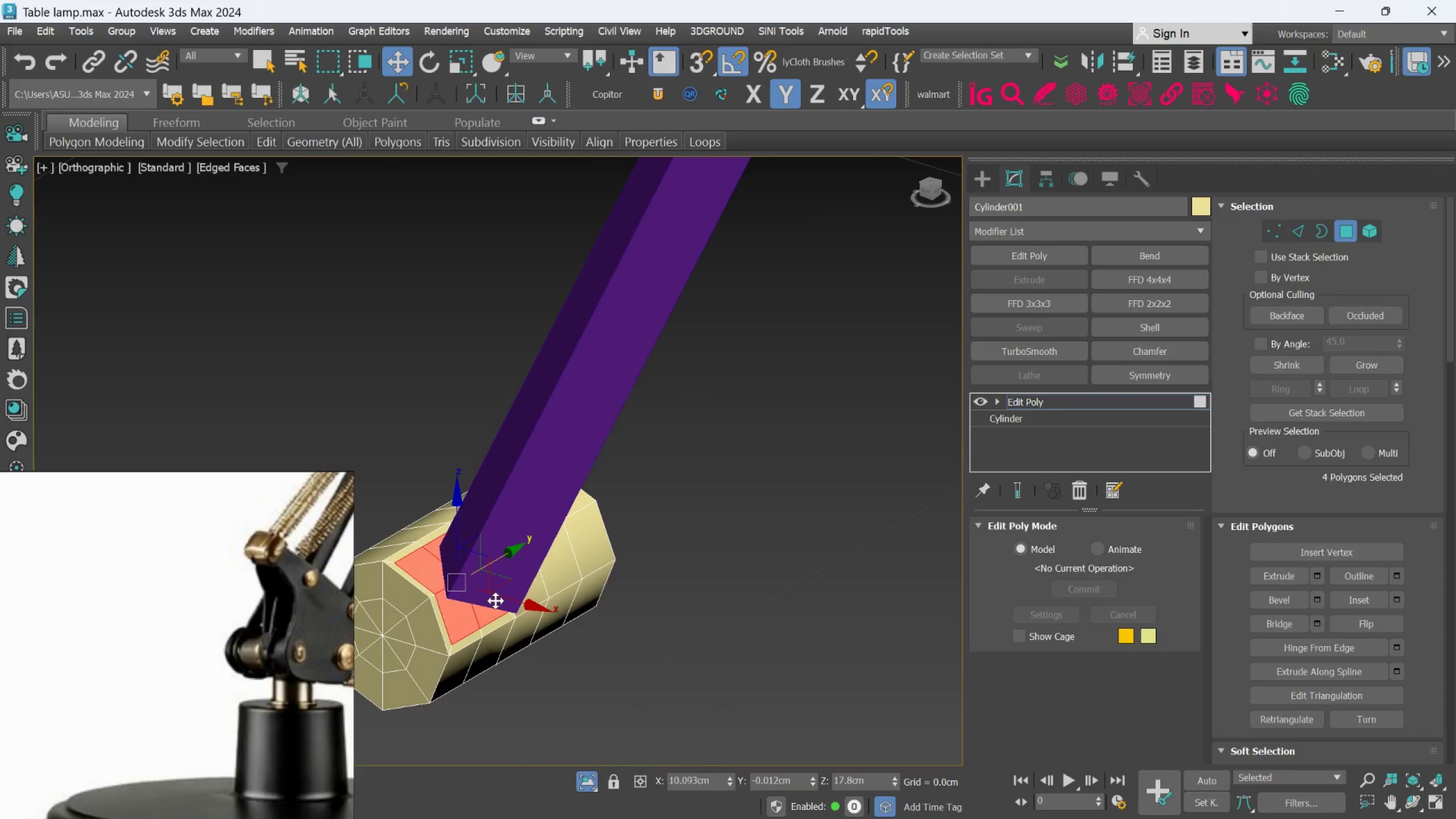 
hold_key(key=AltLeft, duration=1.5)
 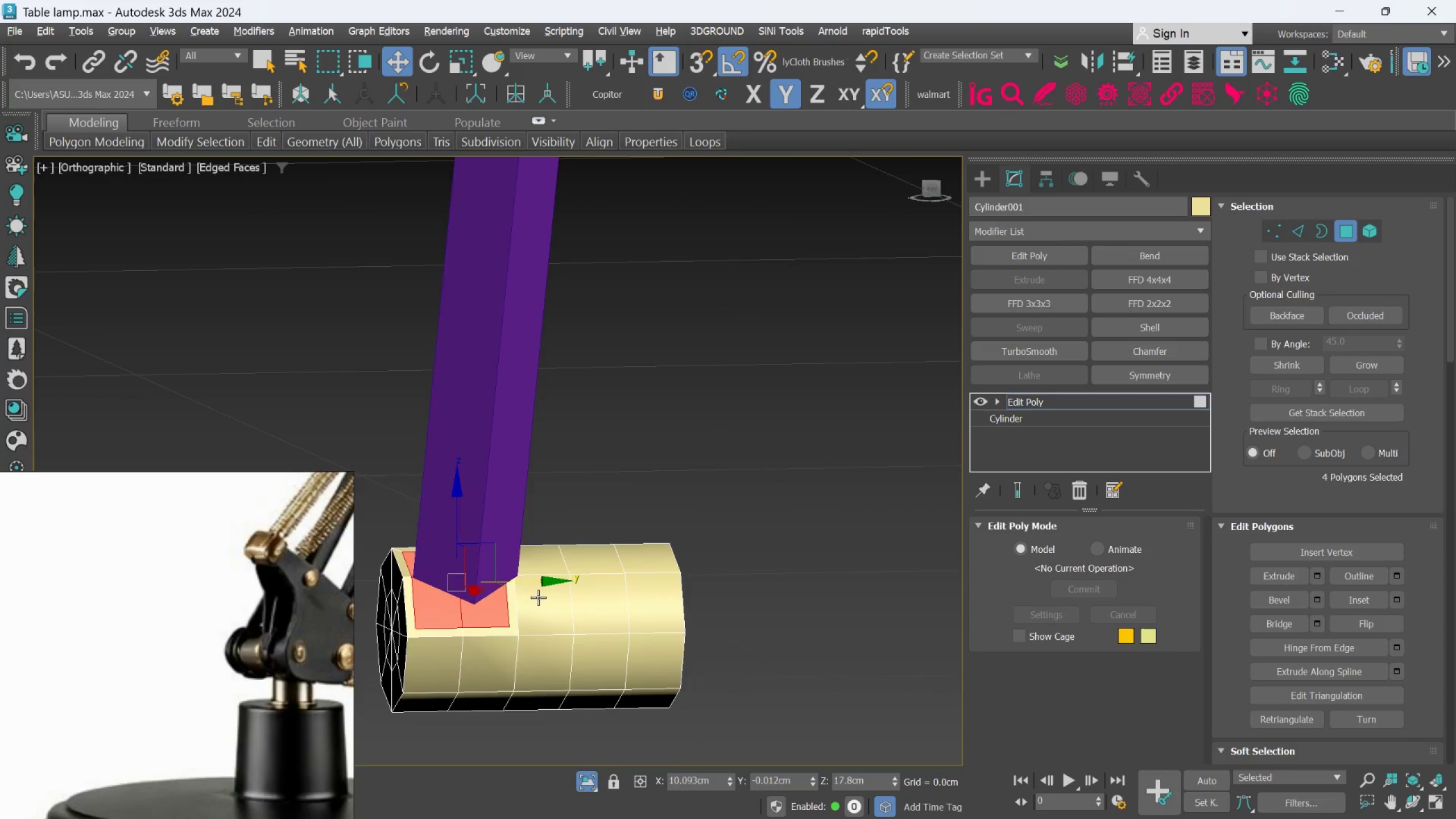 
hold_key(key=AltLeft, duration=0.36)
 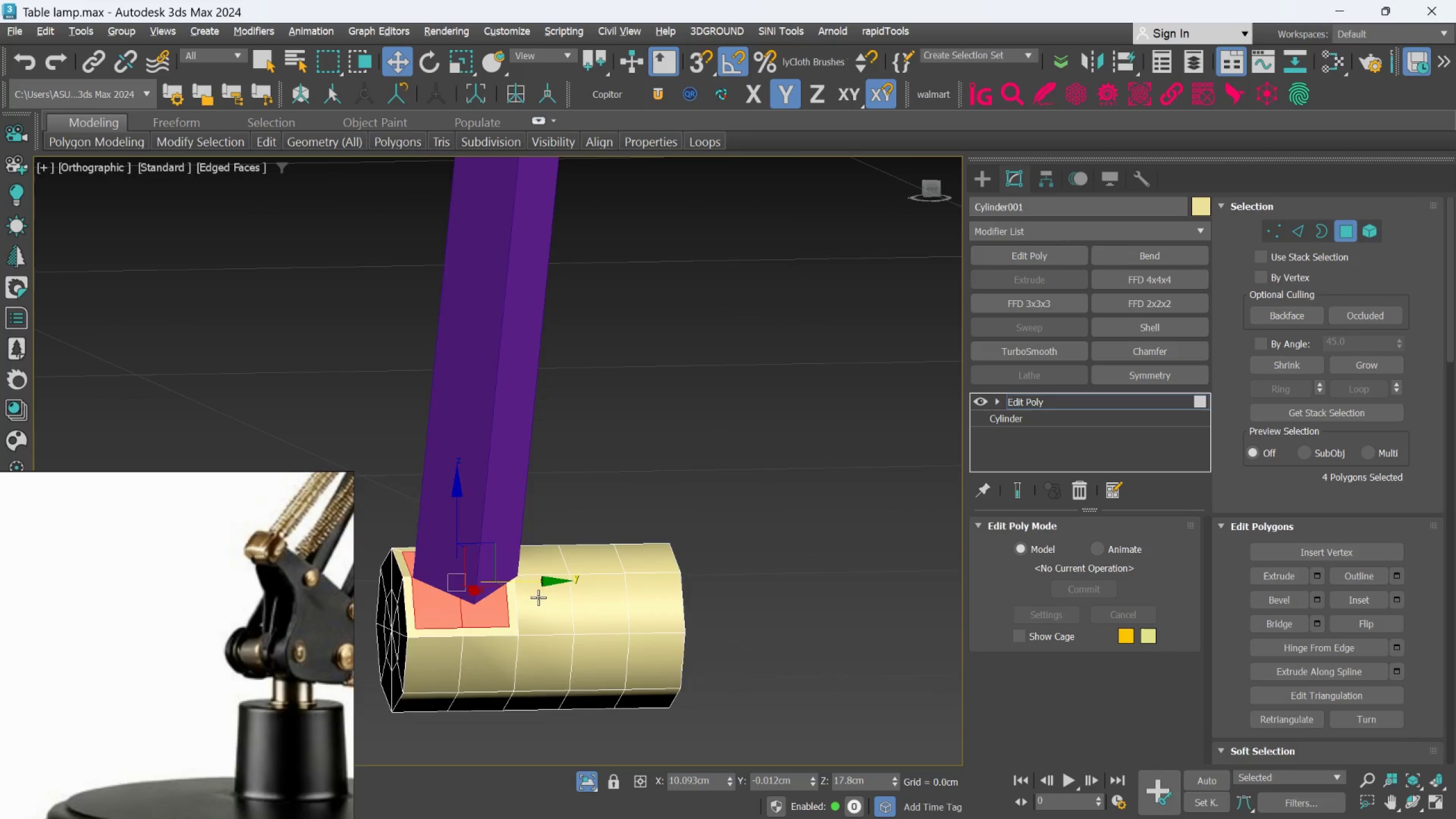 
scroll: coordinate [655, 622], scroll_direction: down, amount: 4.0
 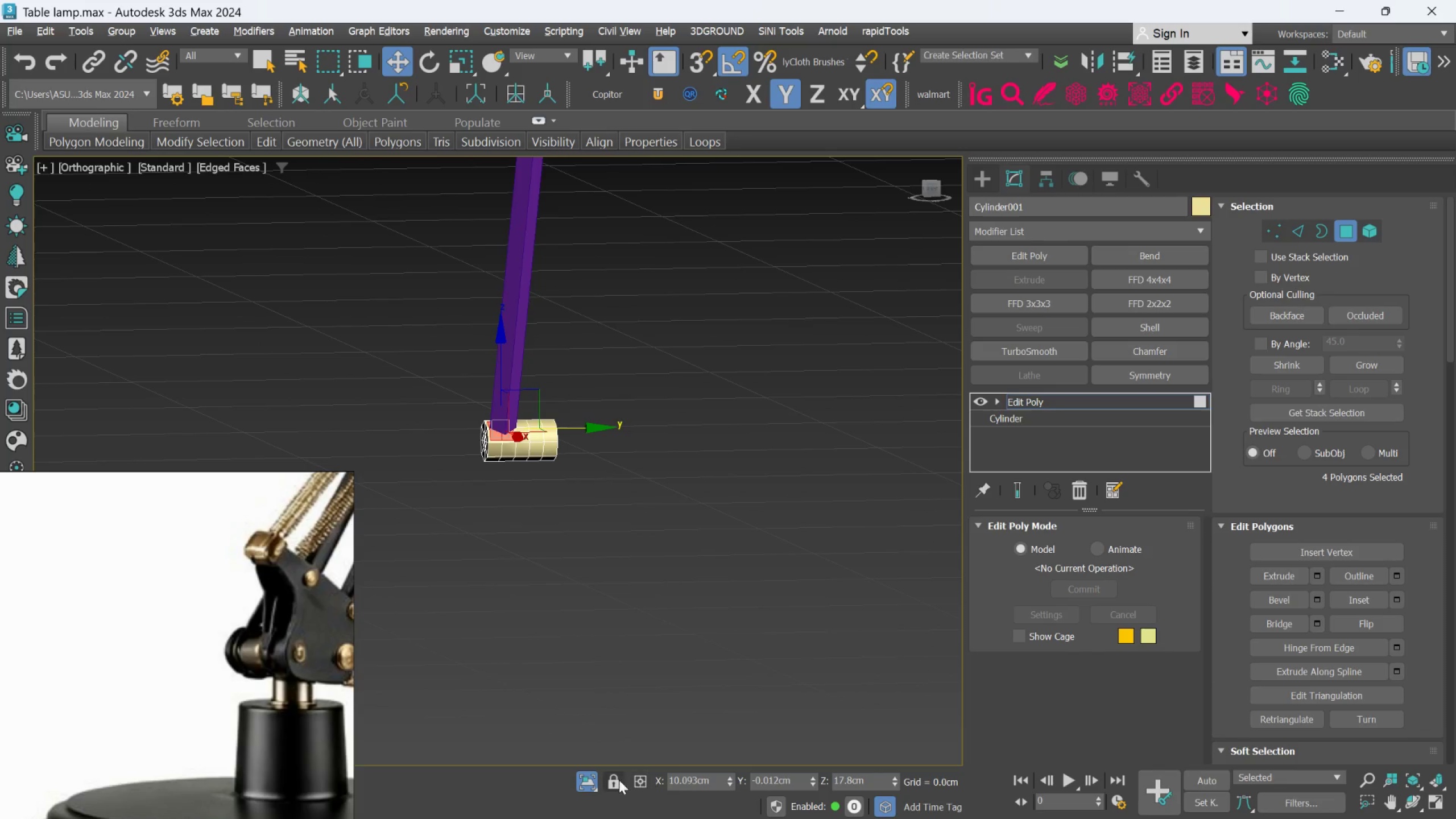 
left_click([590, 776])
 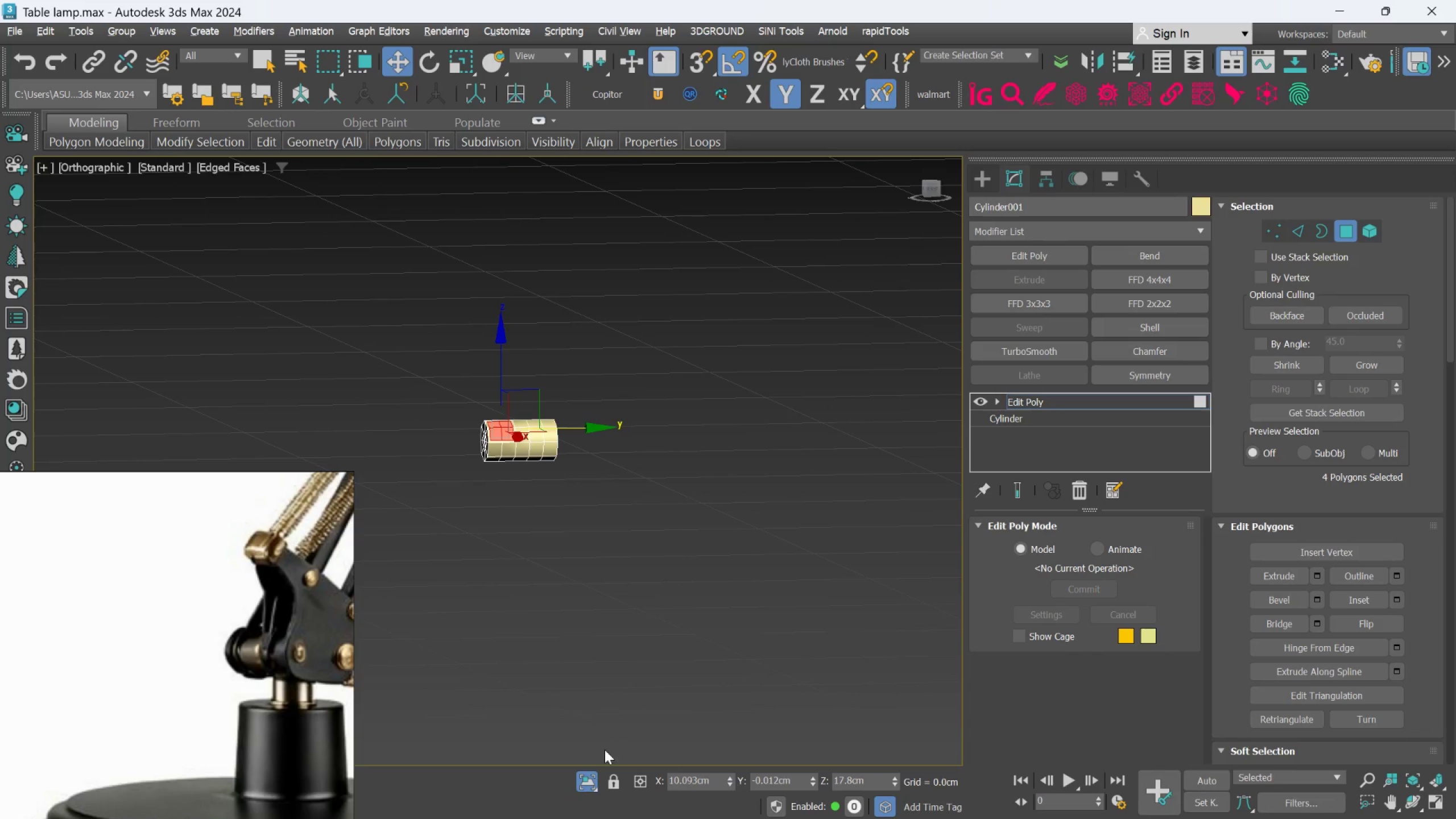 
left_click([589, 784])
 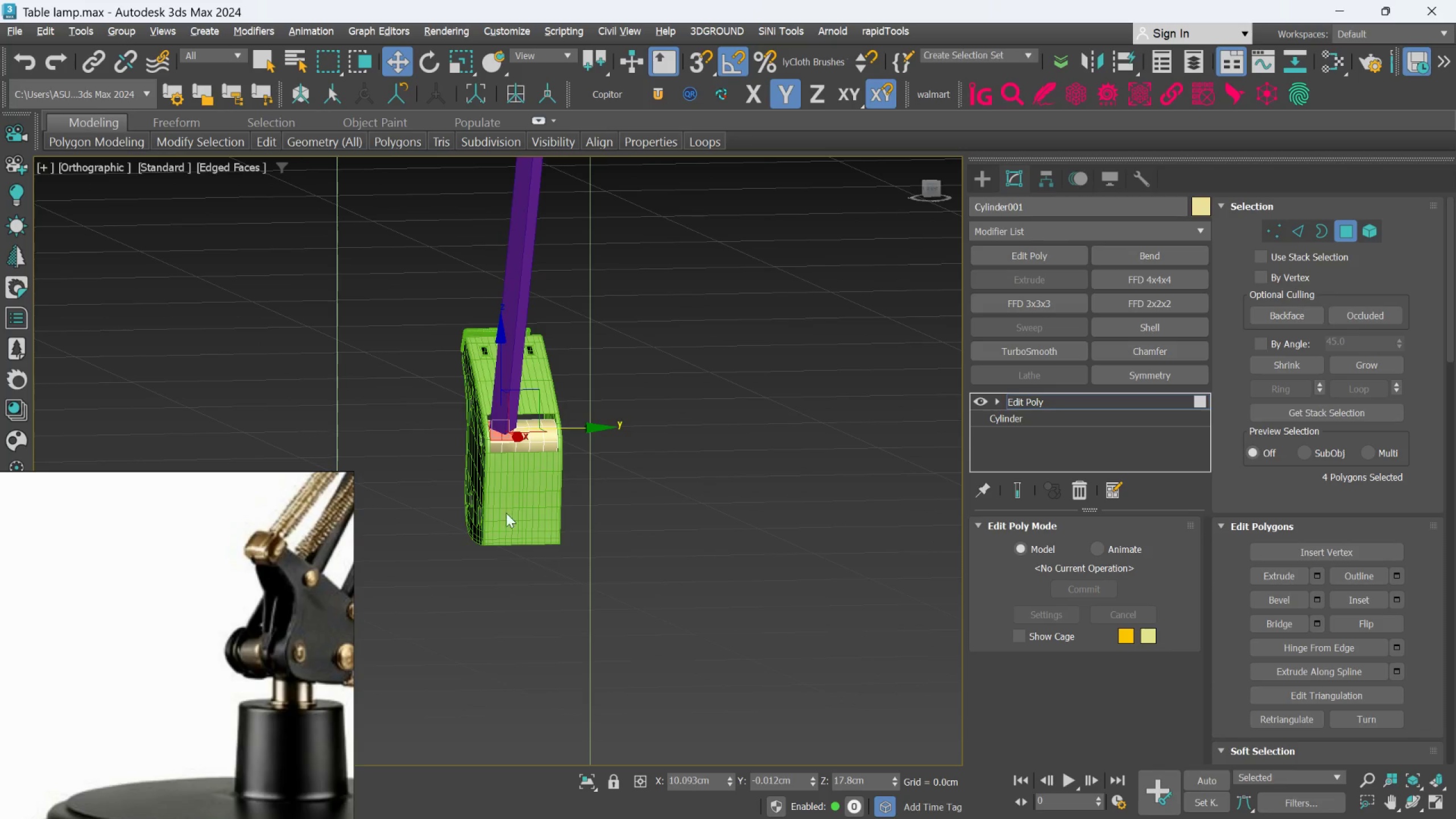 
scroll: coordinate [560, 441], scroll_direction: up, amount: 2.0
 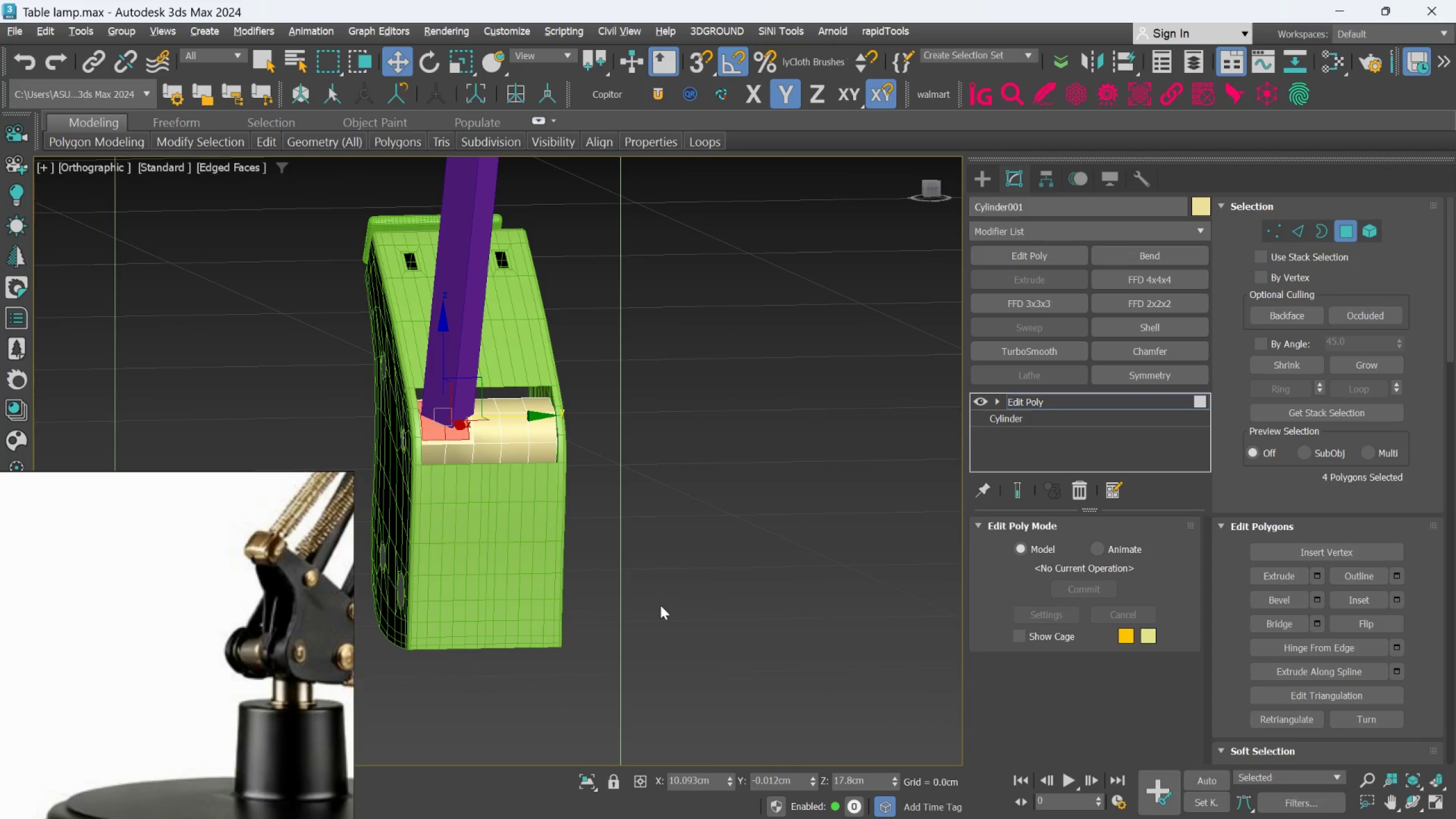 
hold_key(key=AltLeft, duration=0.73)
scroll: coordinate [651, 567], scroll_direction: down, amount: 4.0
 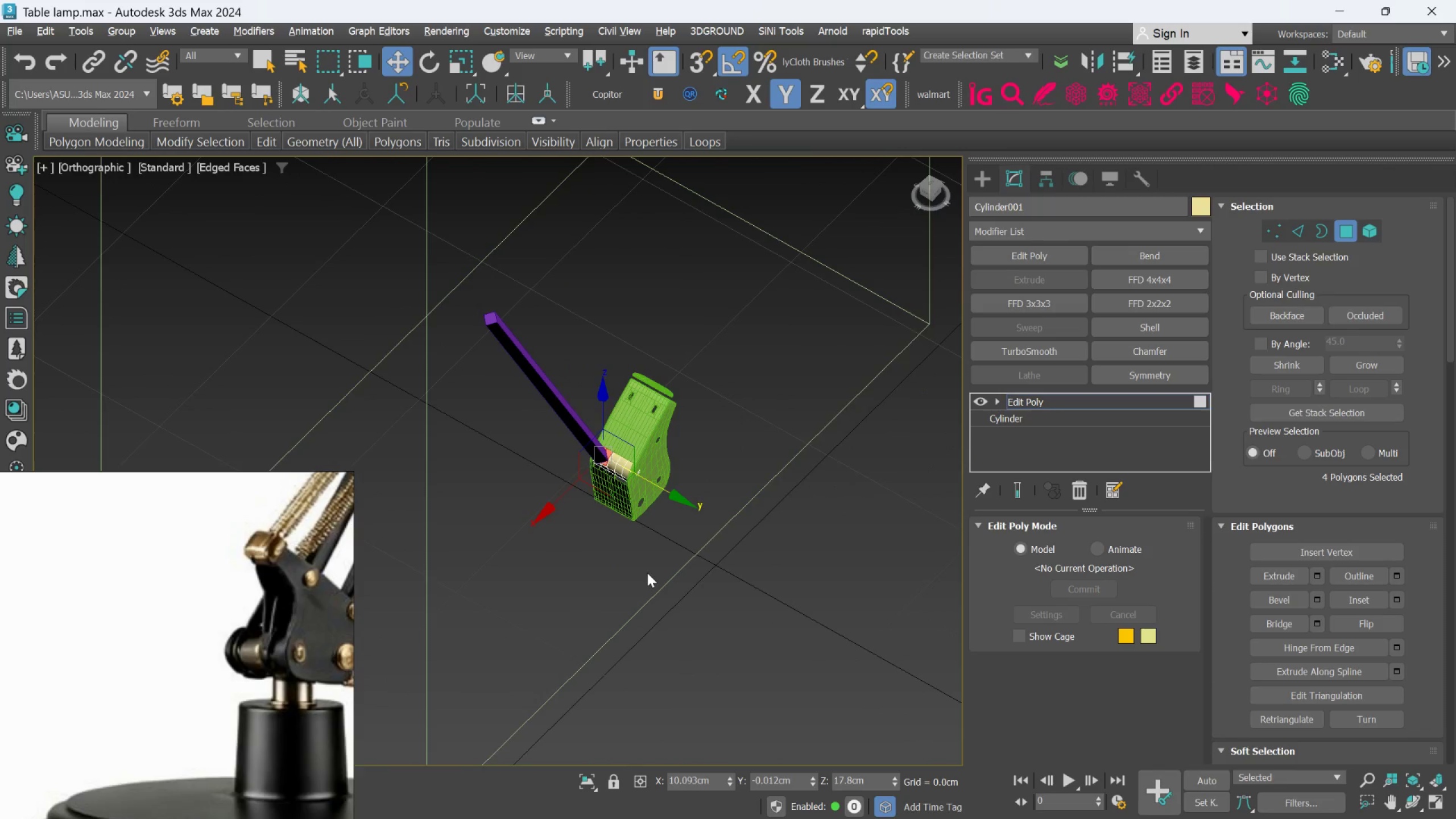 
hold_key(key=AltLeft, duration=1.16)
 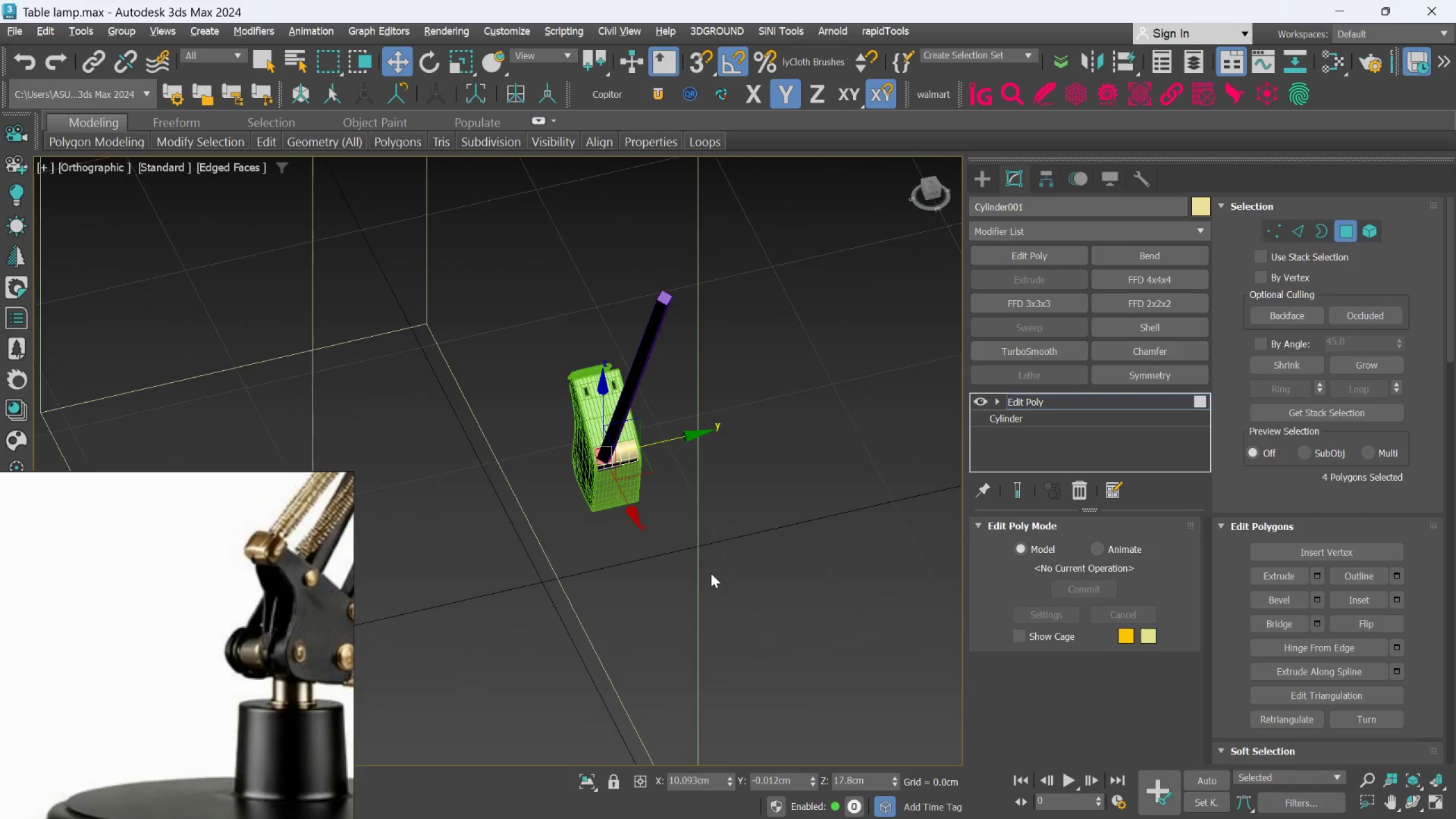 
scroll: coordinate [711, 579], scroll_direction: down, amount: 2.0
 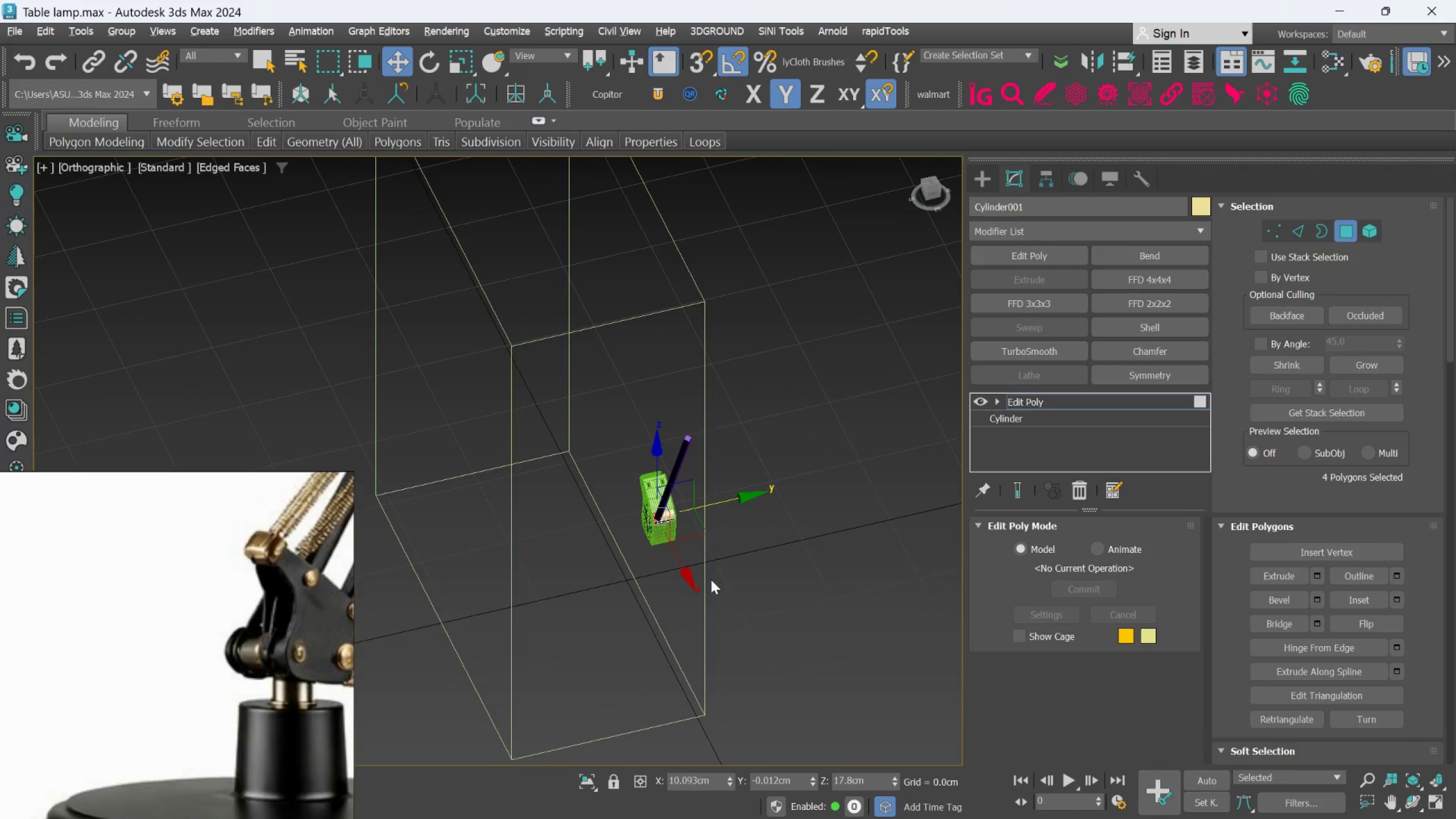 
key(F)
 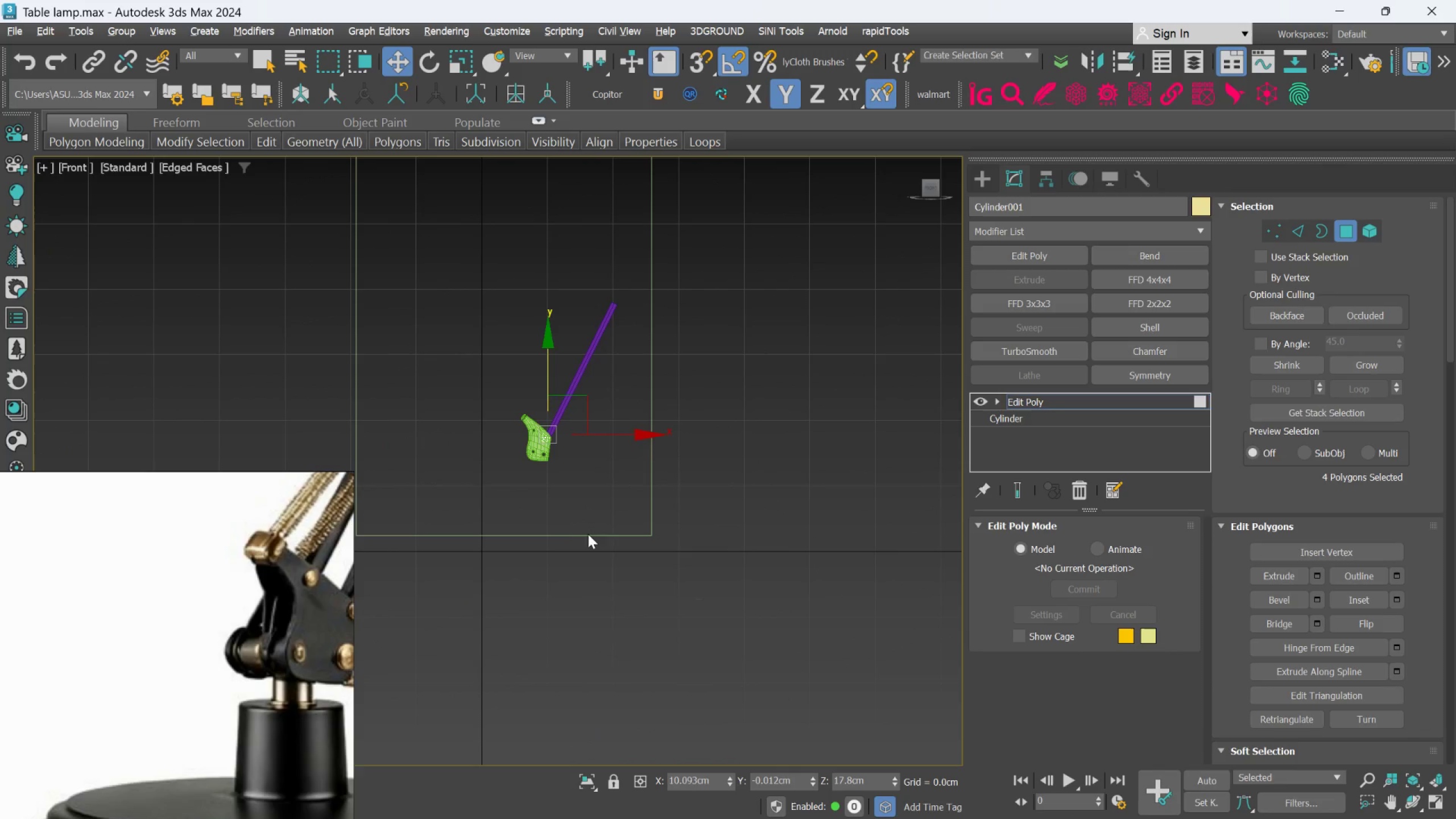 
scroll: coordinate [565, 536], scroll_direction: up, amount: 3.0
 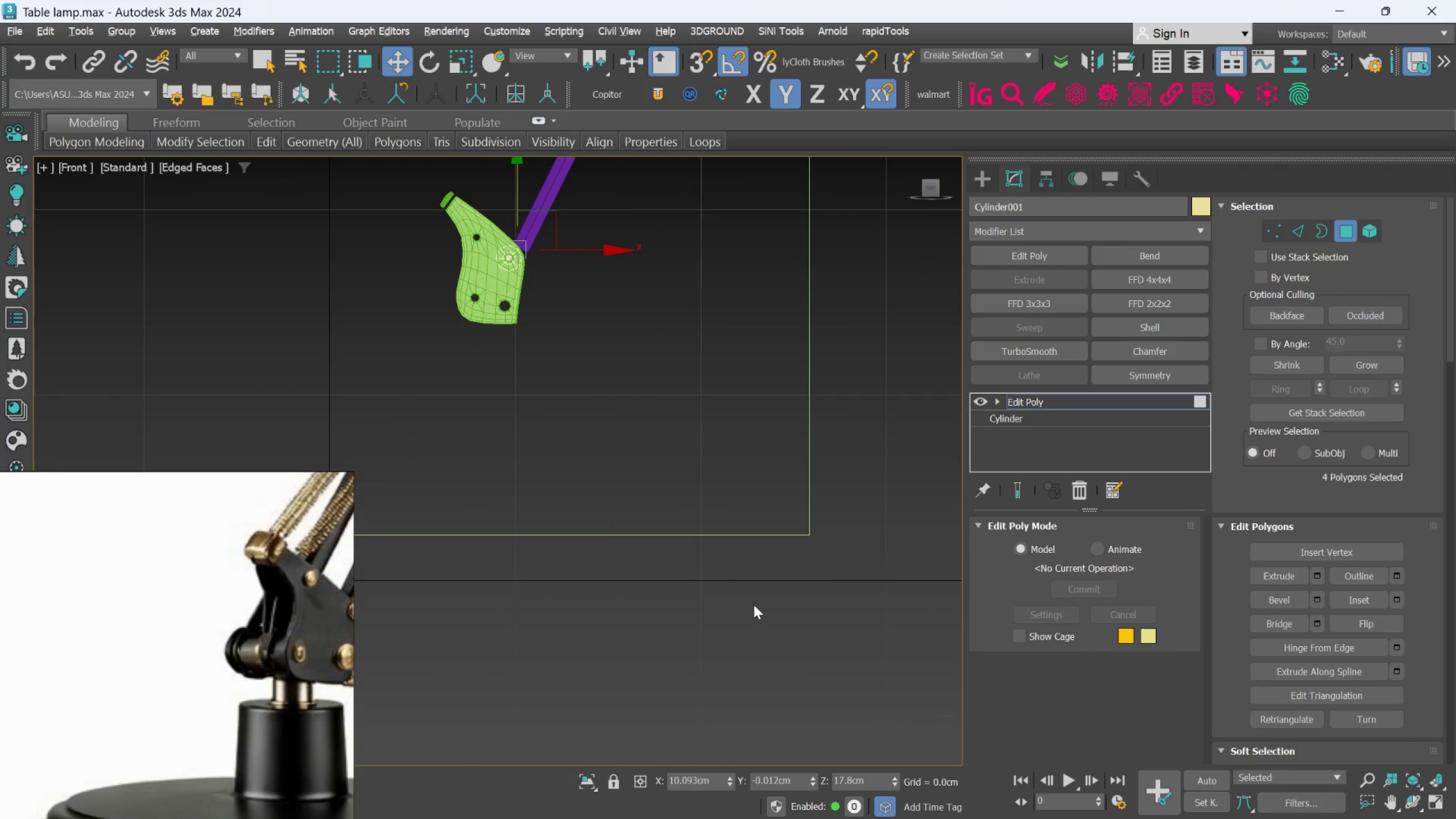 
scroll: coordinate [754, 611], scroll_direction: down, amount: 2.0
 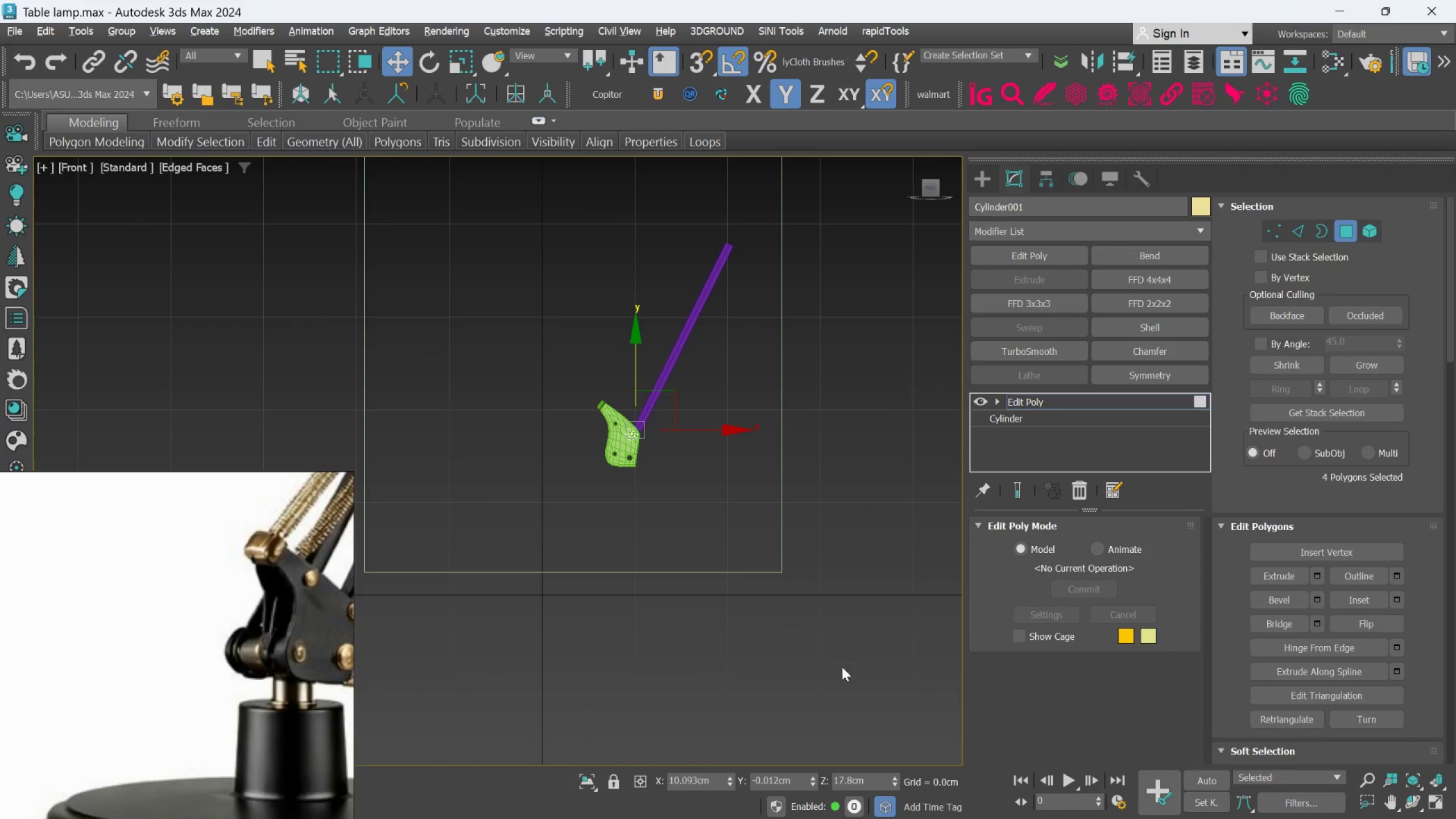 
left_click_drag(start_coordinate=[849, 693], to_coordinate=[724, 594])
 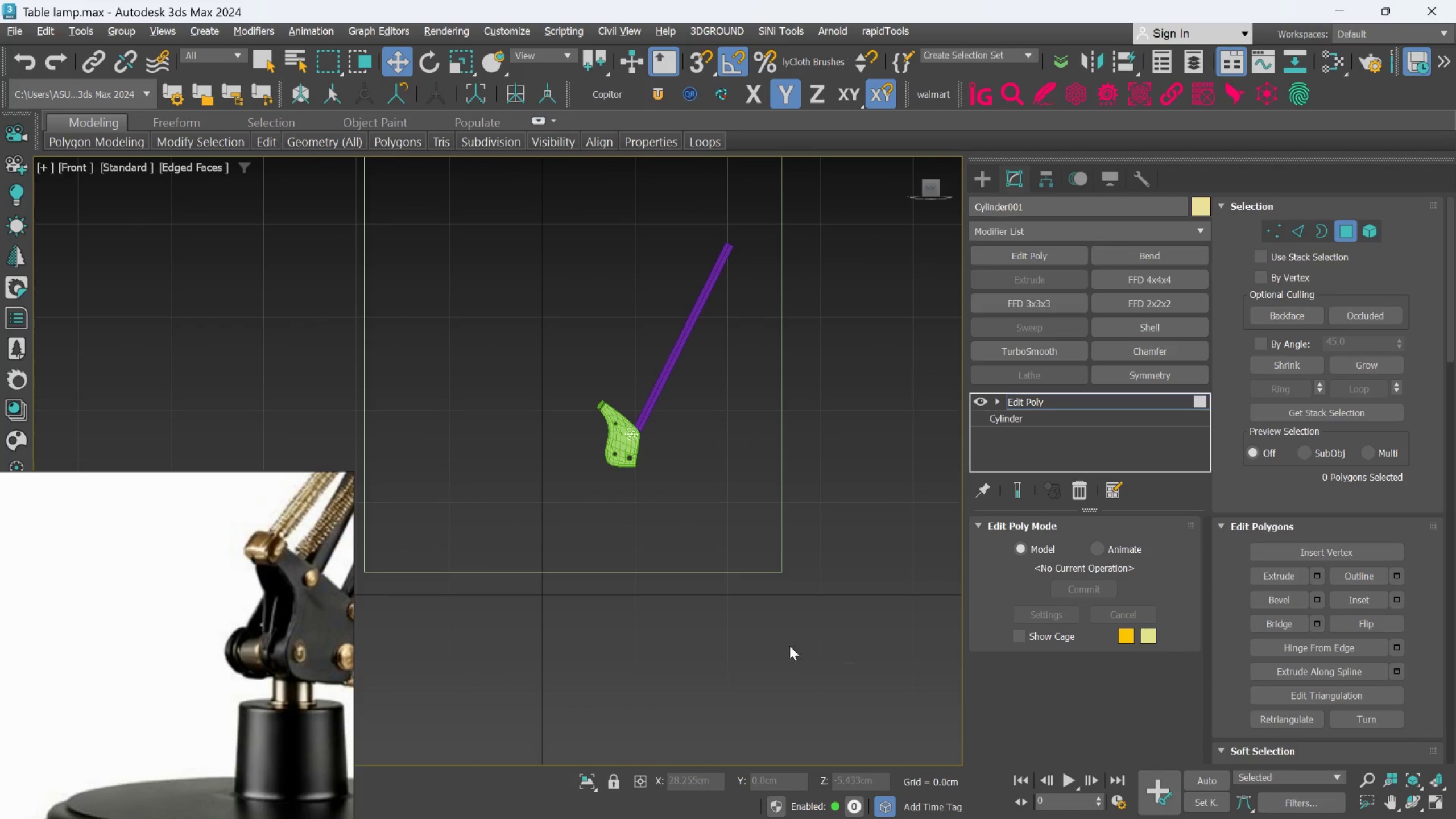 
scroll: coordinate [788, 643], scroll_direction: up, amount: 2.0
 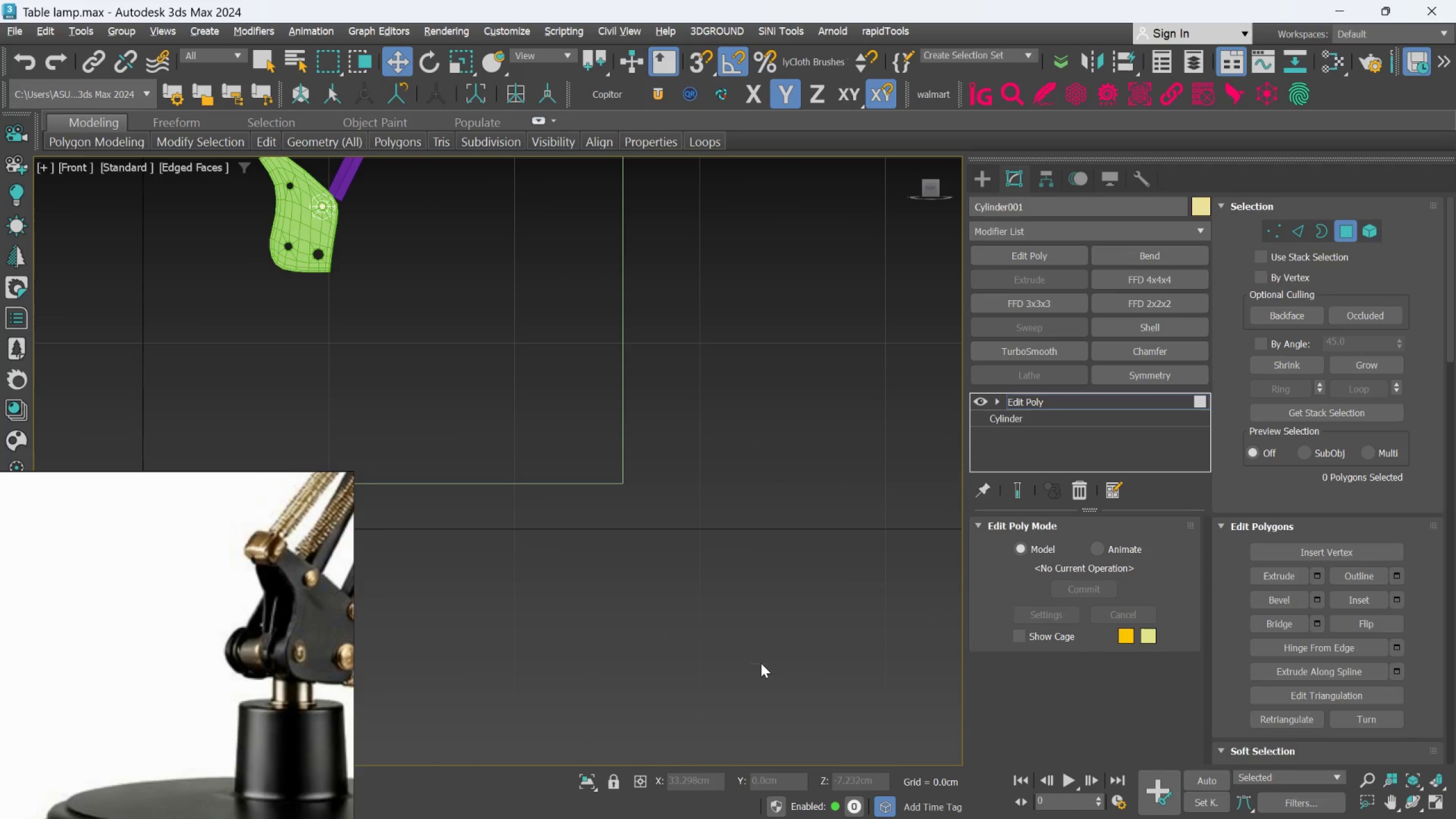 
left_click_drag(start_coordinate=[732, 637], to_coordinate=[787, 699])
 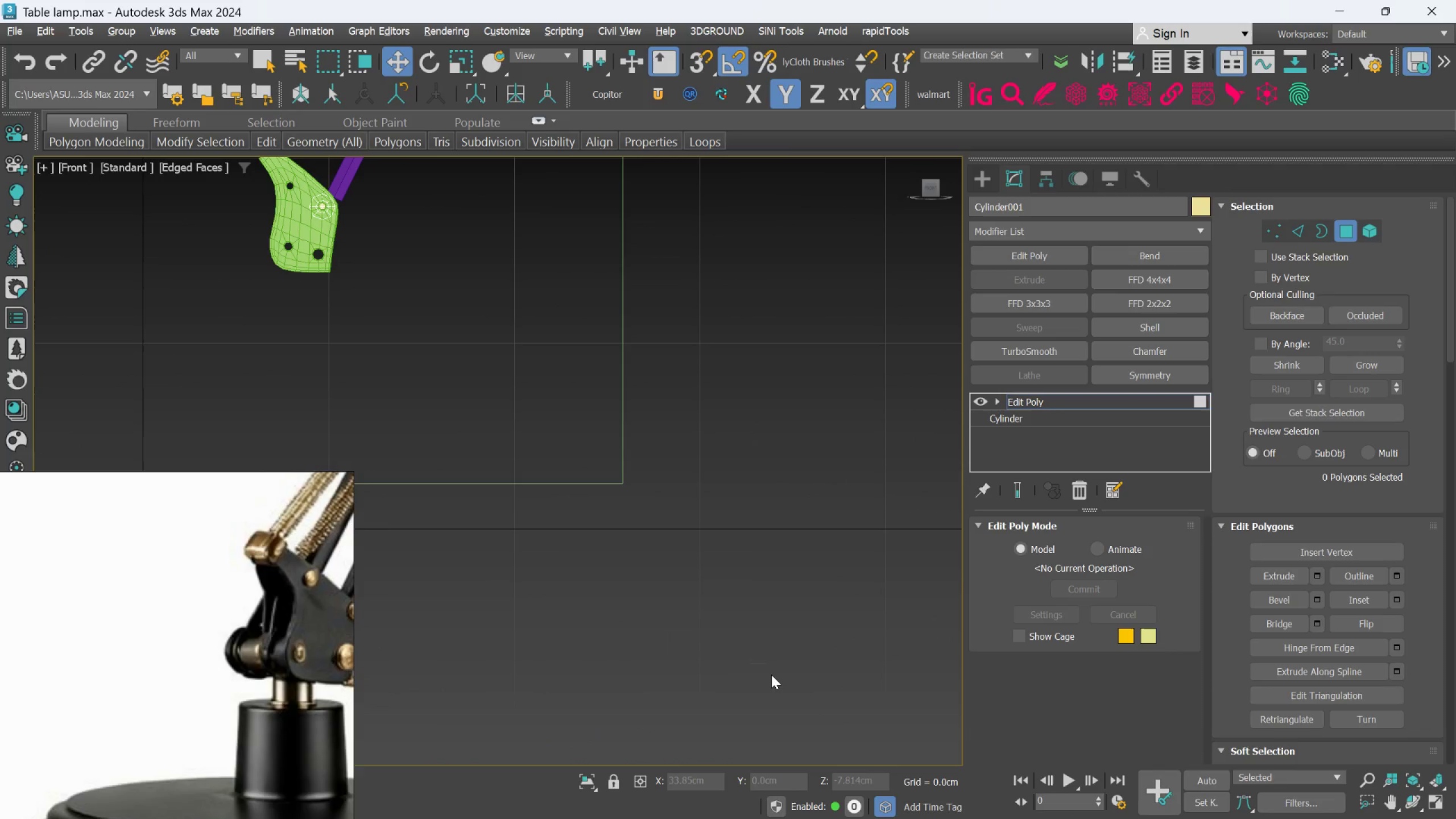 
hold_key(key=AltLeft, duration=1.09)
 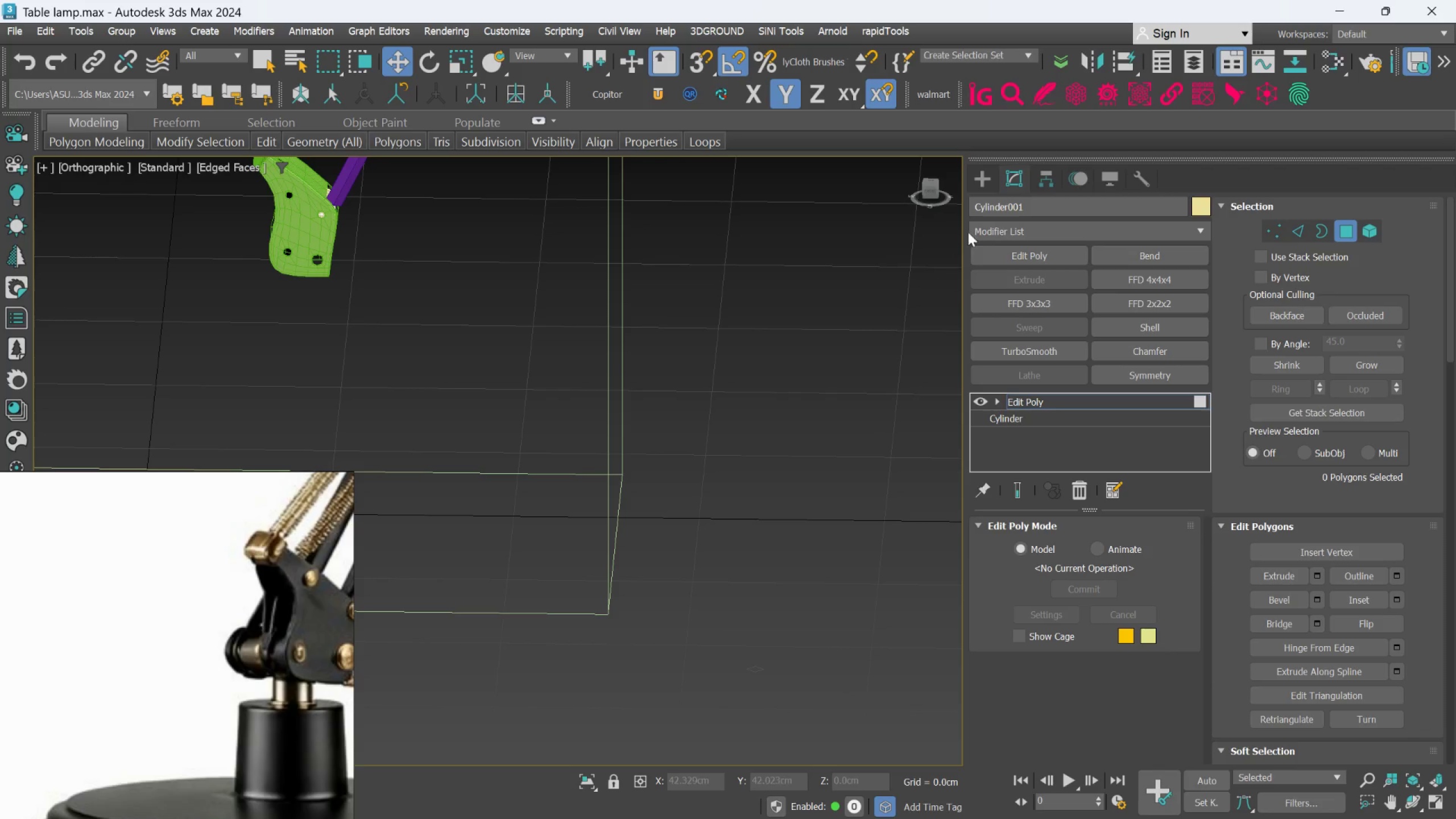 
left_click([985, 189])
 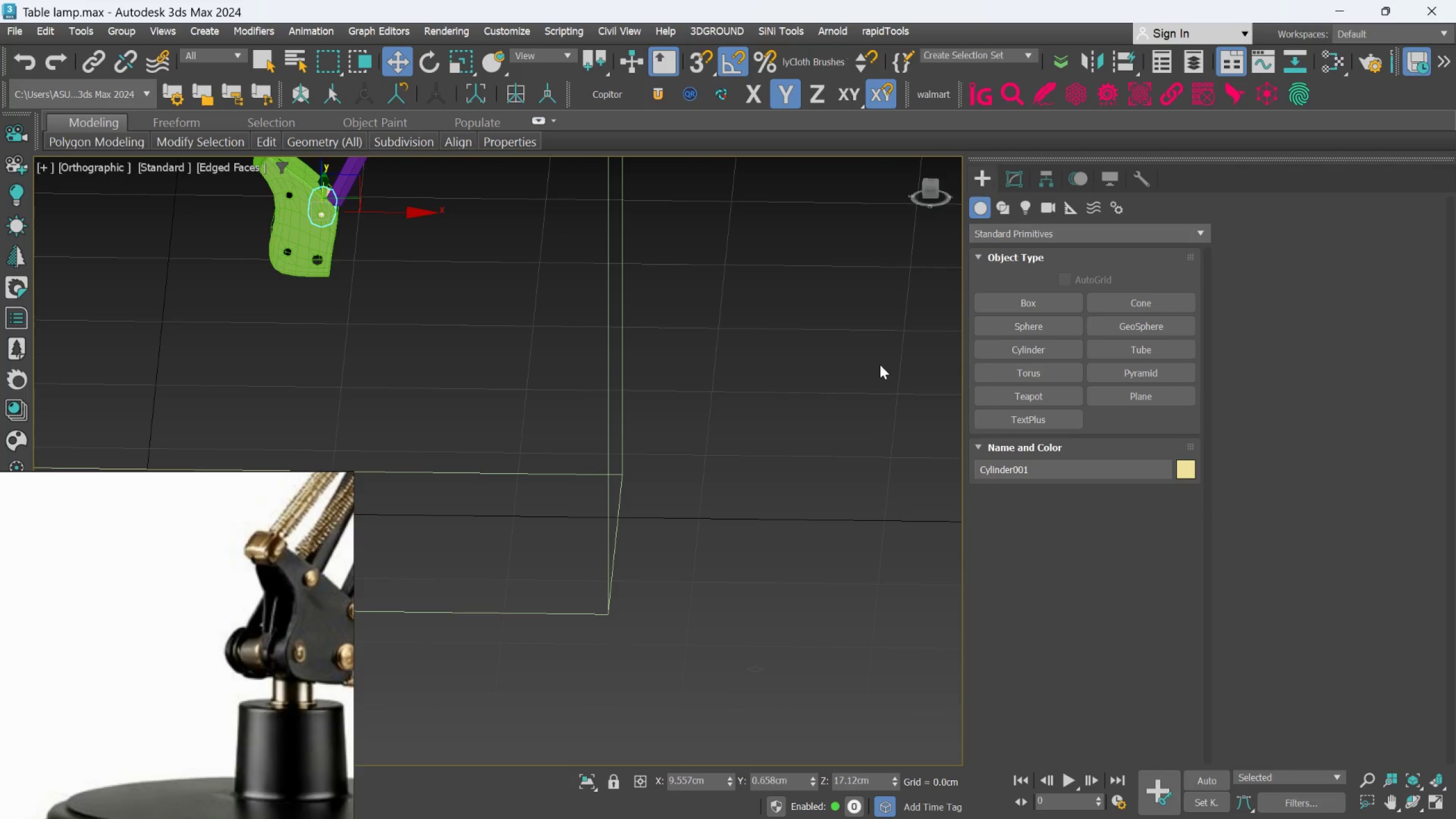 
left_click_drag(start_coordinate=[771, 686], to_coordinate=[719, 640])
 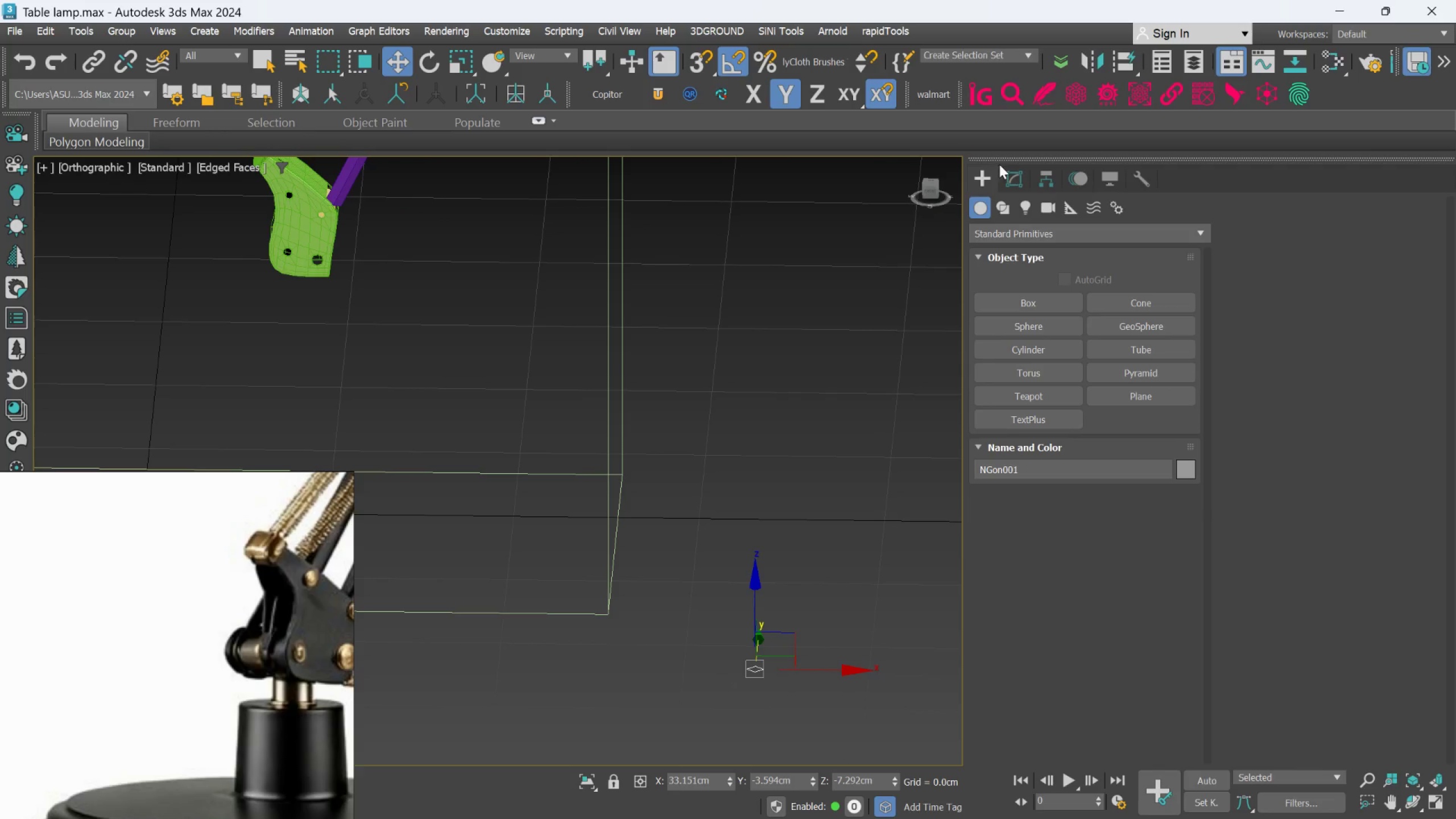 
left_click([1020, 179])
 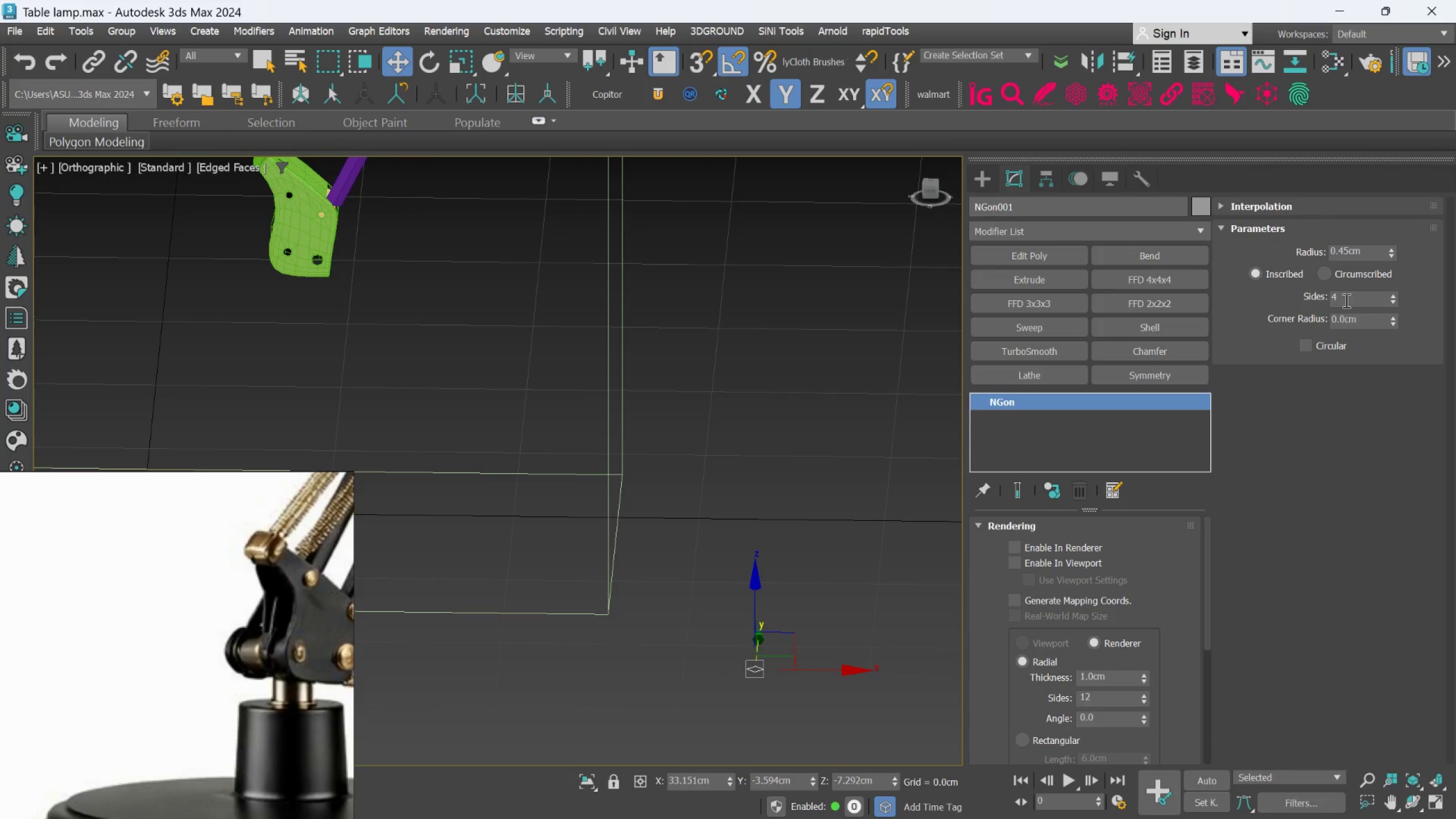 
double_click([1346, 297])
 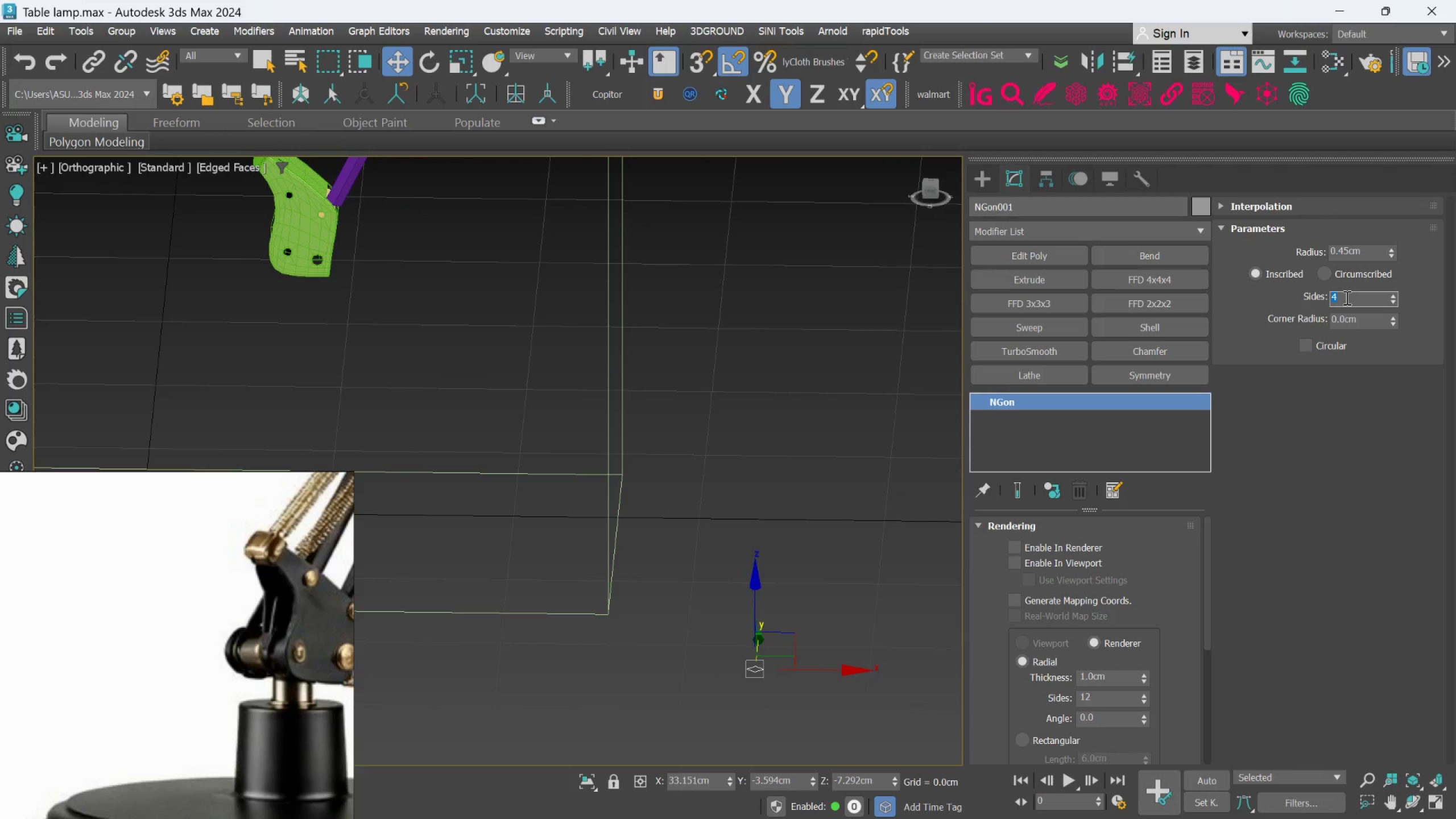 
key(8)
 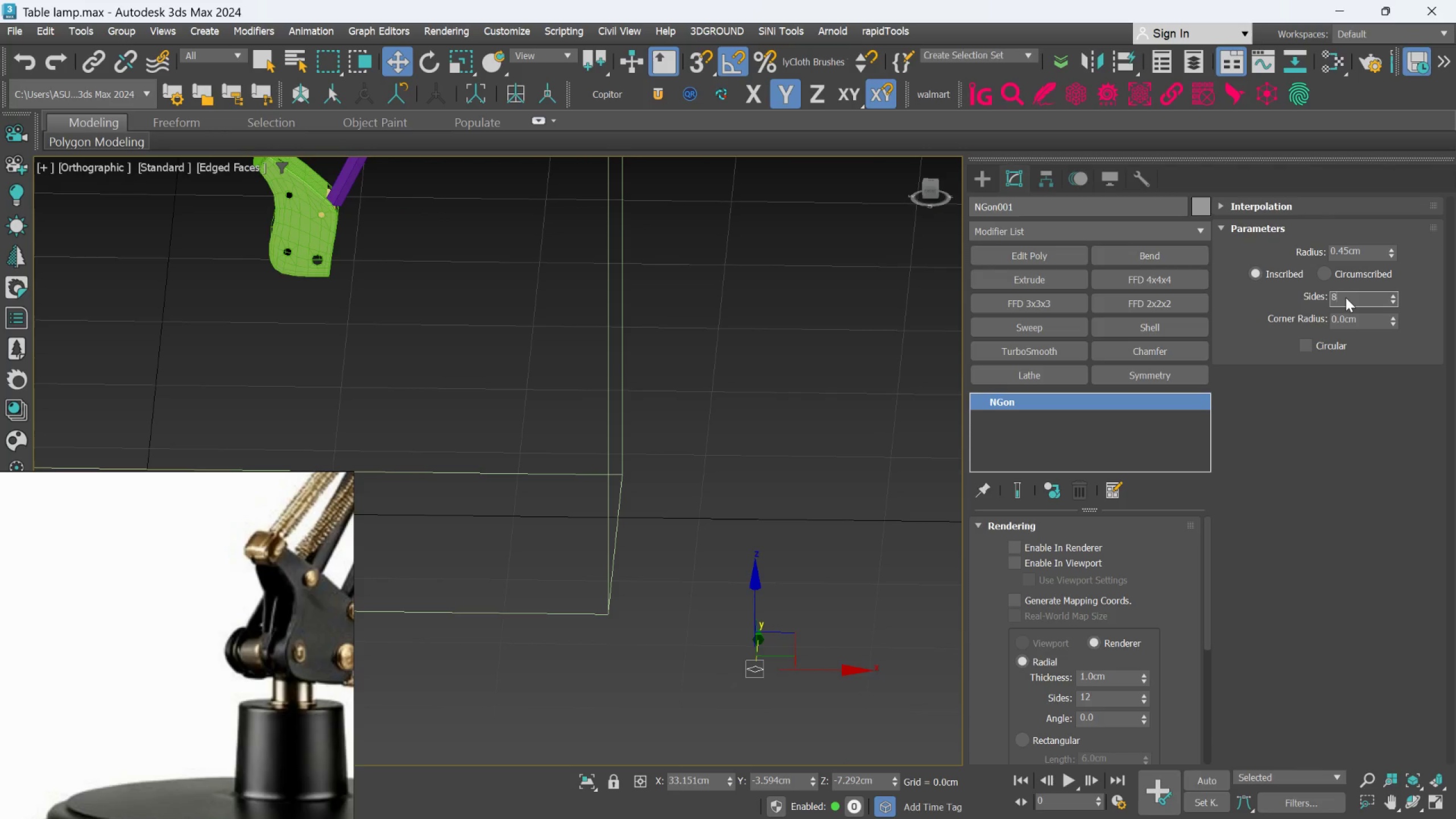 
key(Enter)
 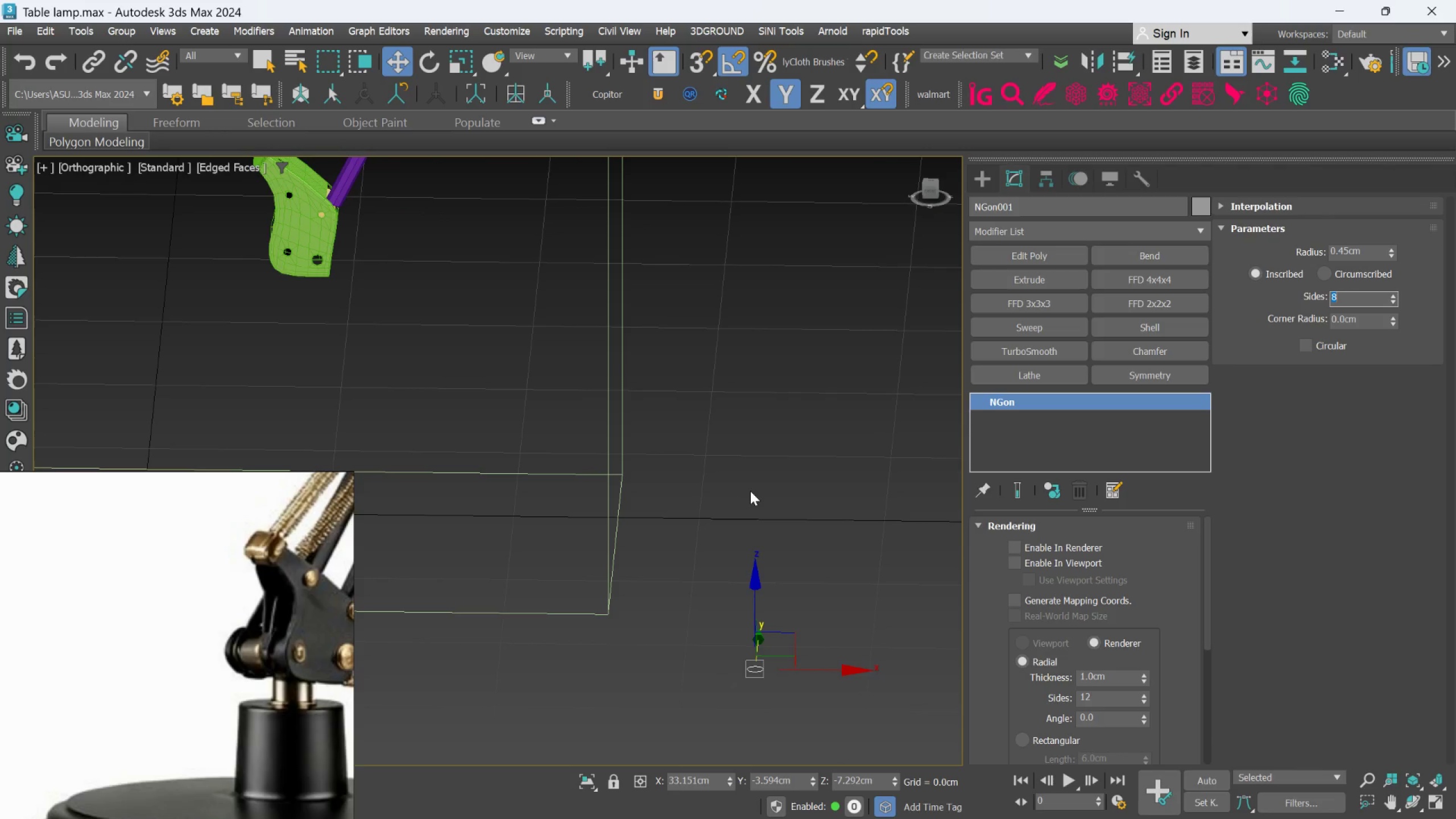 
left_click([736, 470])
 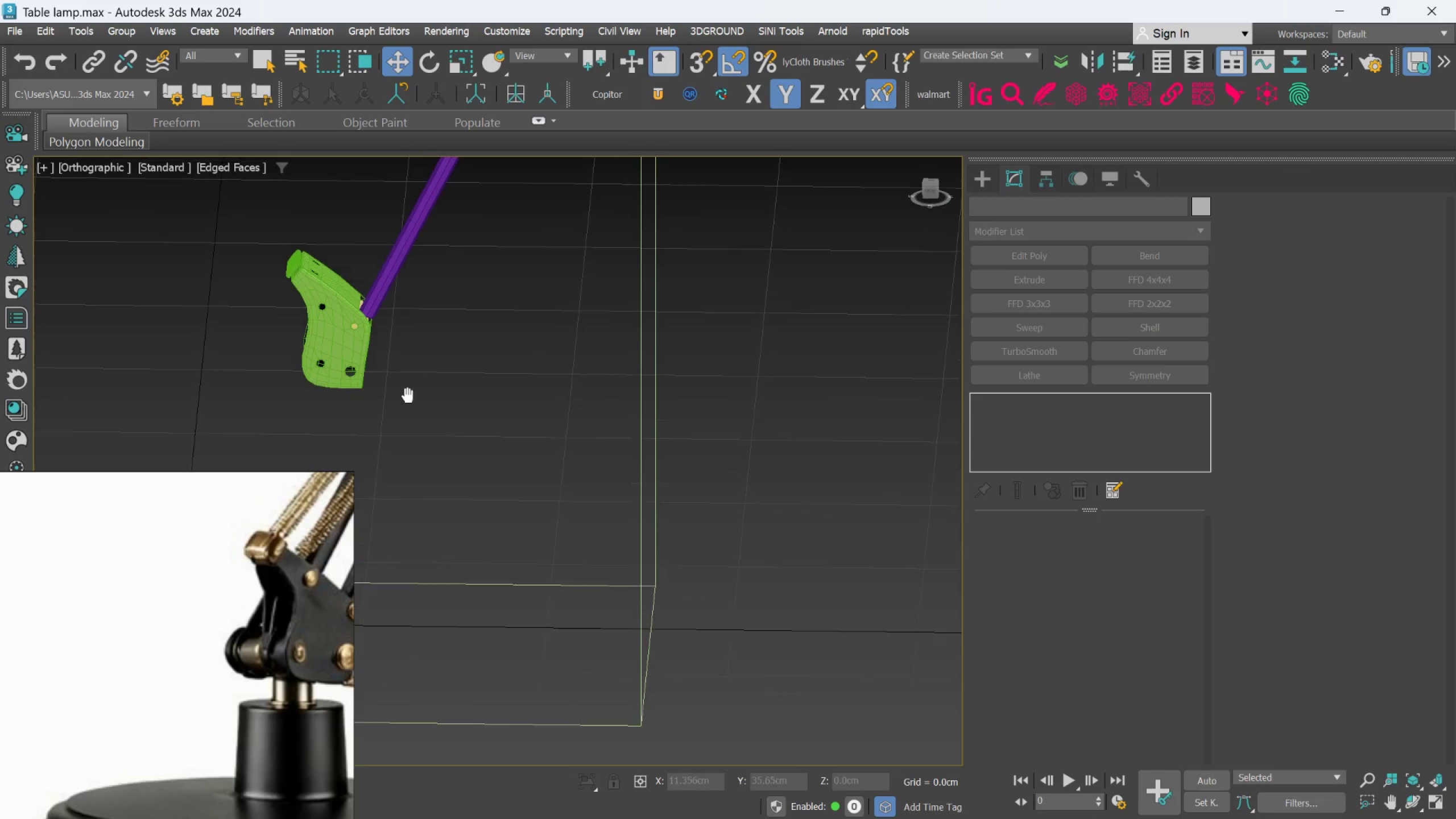 
scroll: coordinate [395, 291], scroll_direction: up, amount: 2.0
 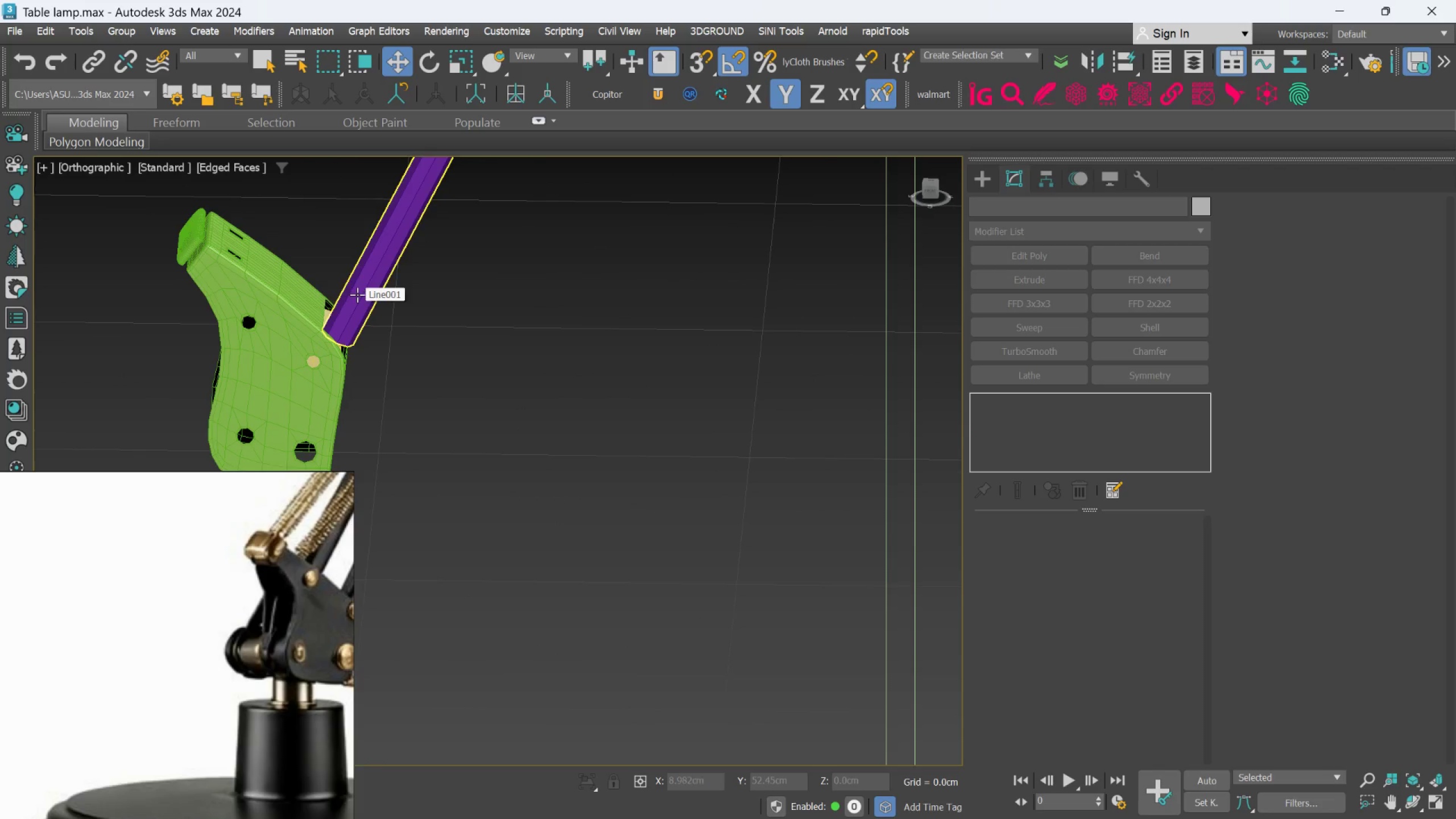 
left_click([357, 295])
 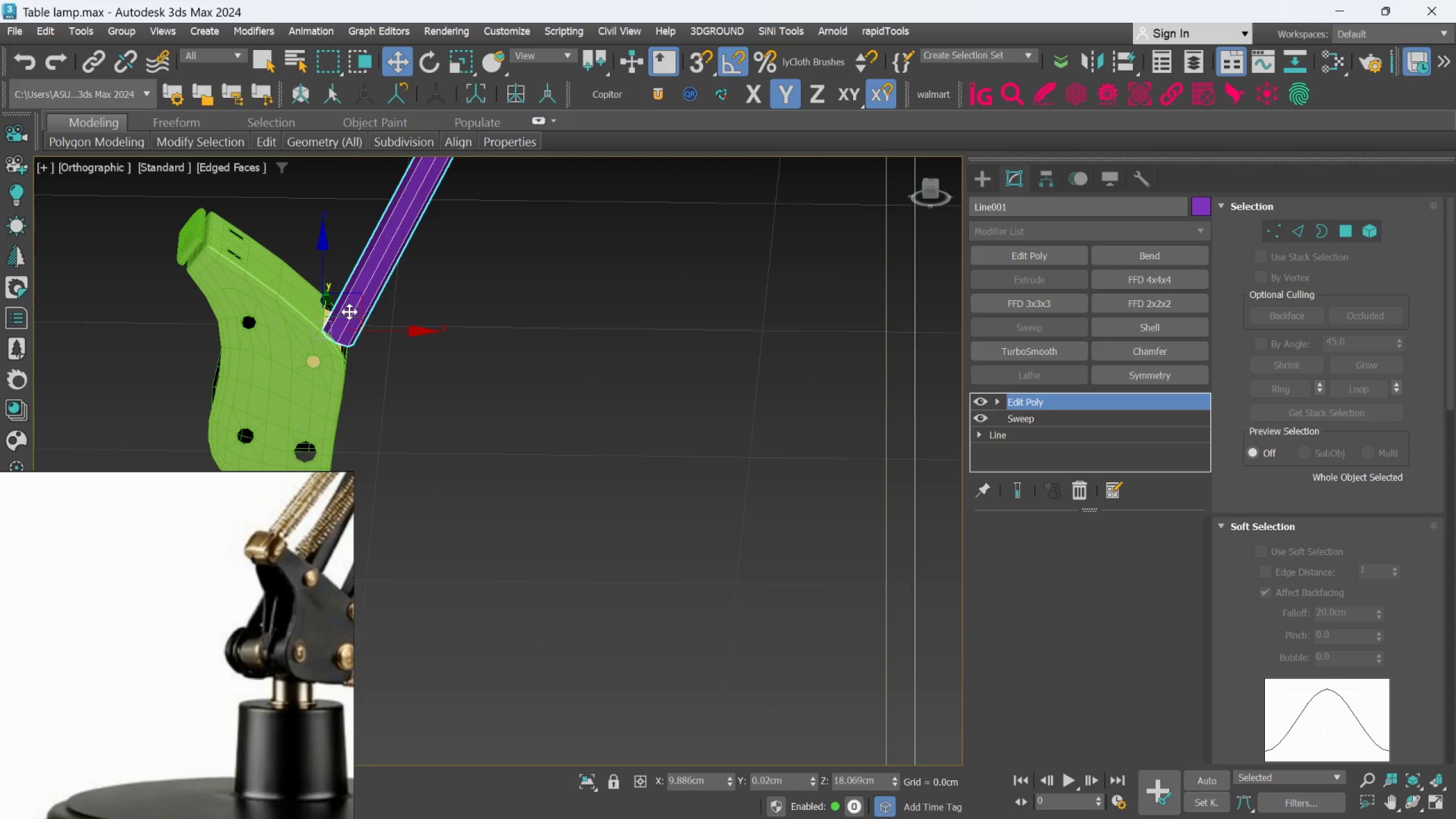 
scroll: coordinate [349, 312], scroll_direction: up, amount: 1.0
 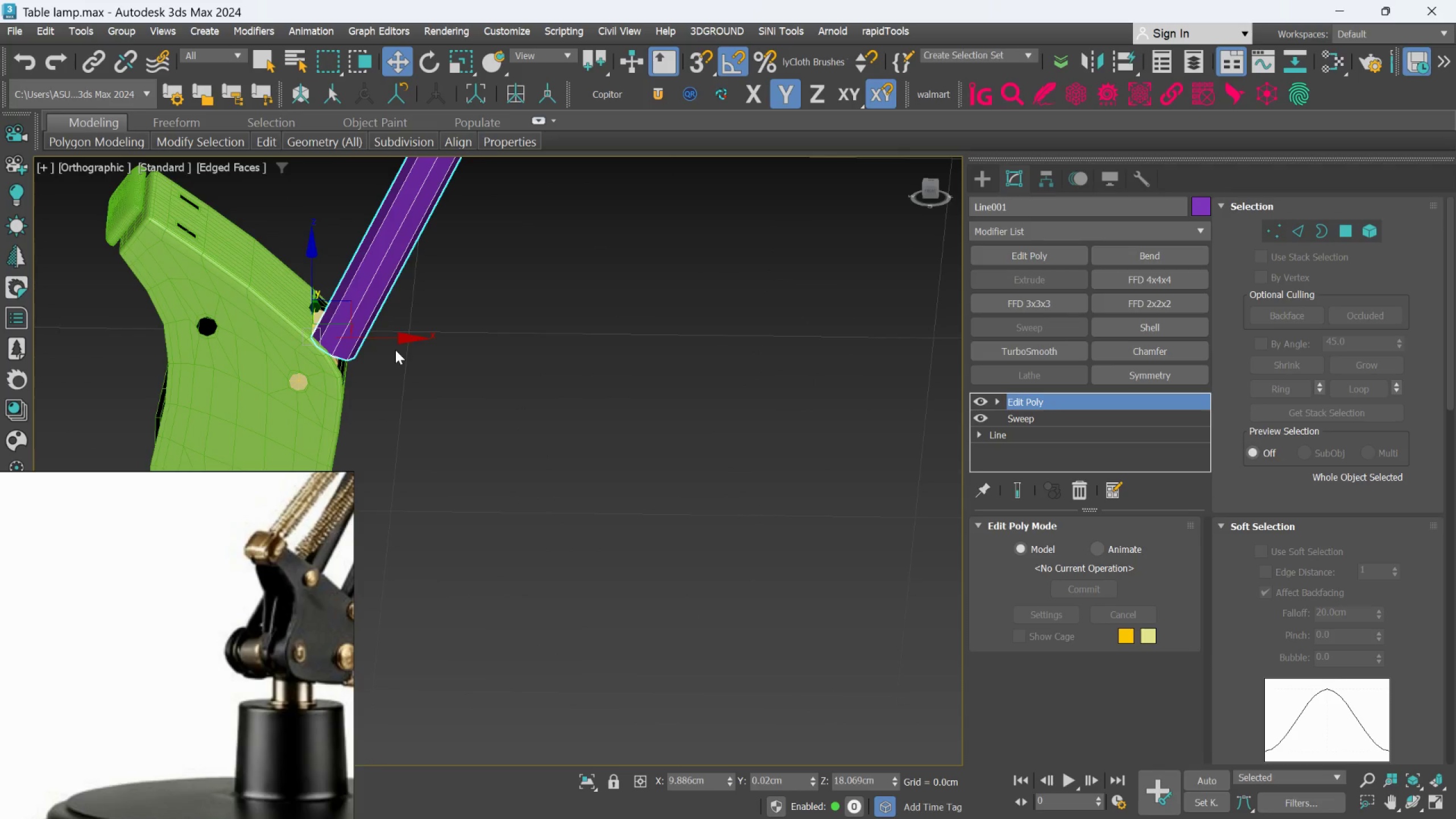 
hold_key(key=AltLeft, duration=0.66)
 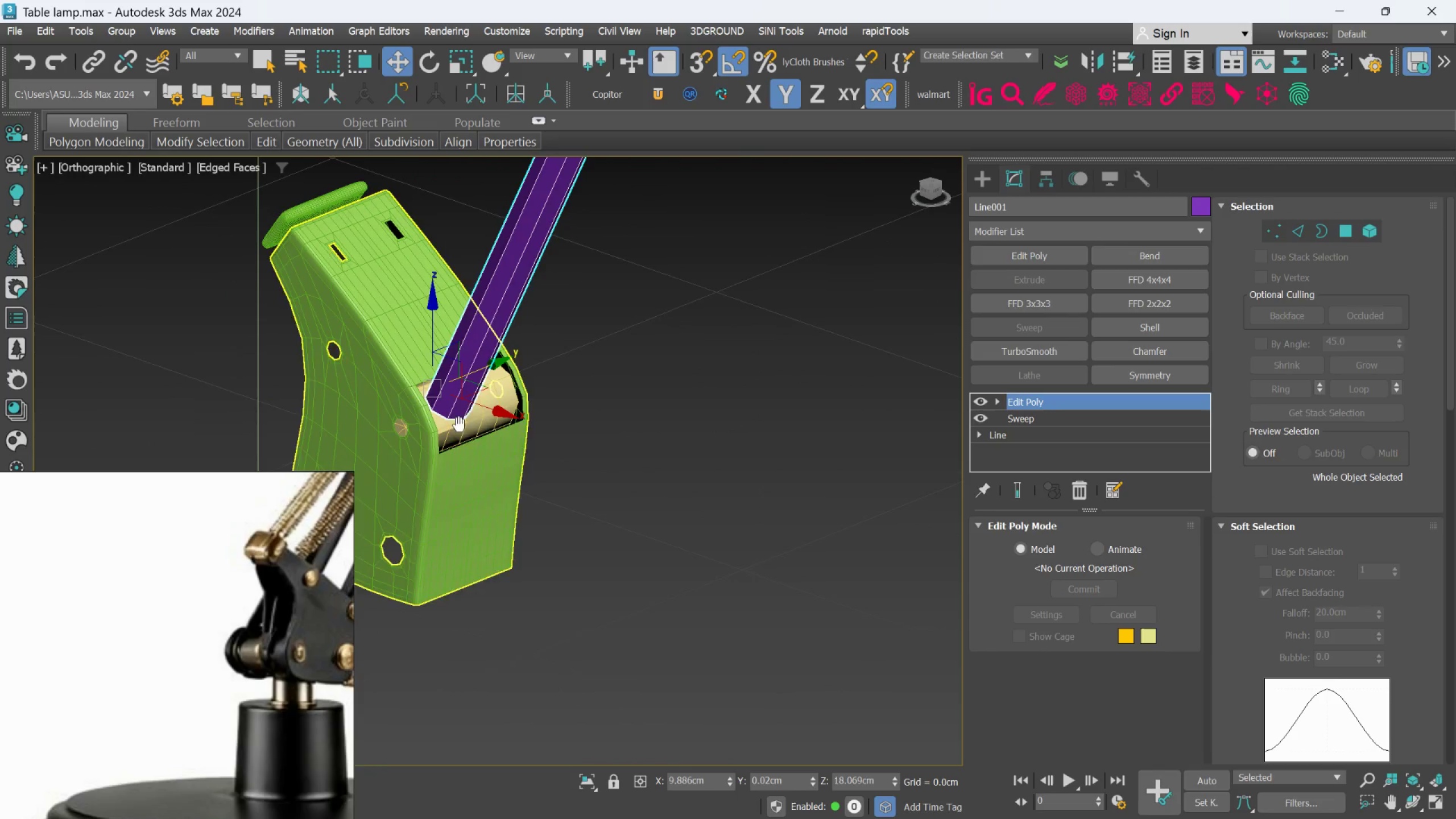 
scroll: coordinate [475, 408], scroll_direction: up, amount: 3.0
 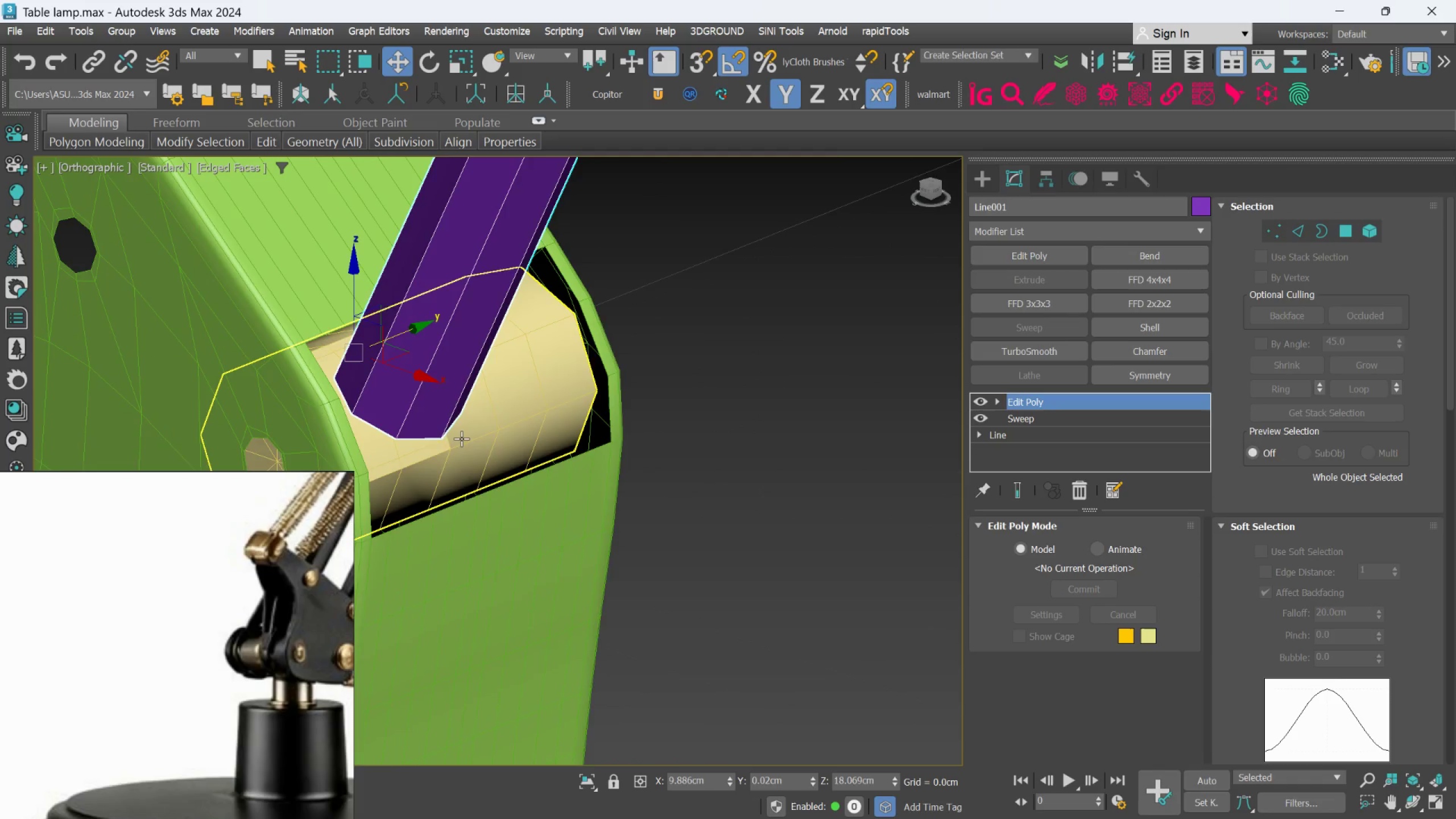 
hold_key(key=ControlLeft, duration=0.91)
left_click([461, 439])
 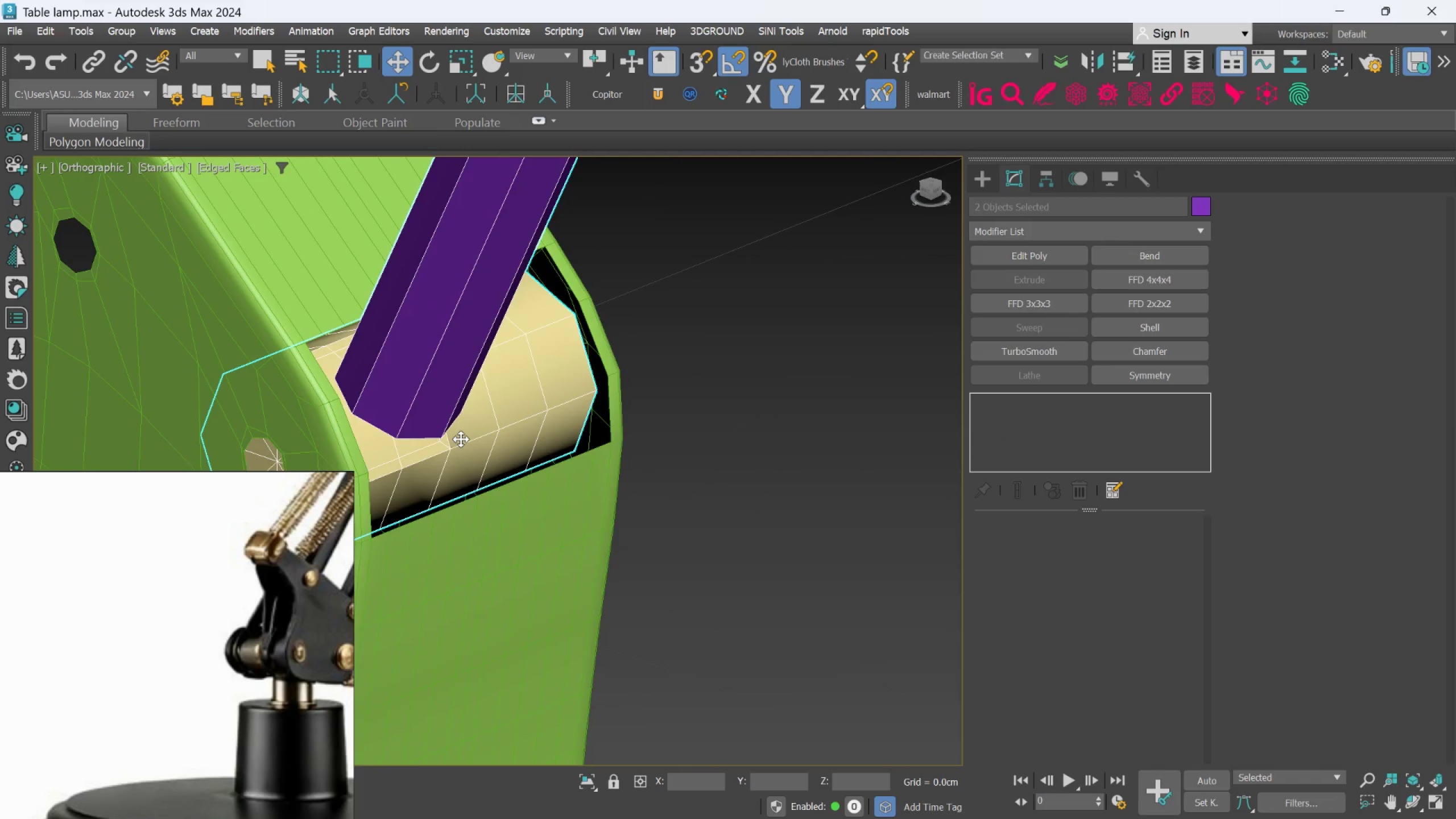 
left_click([588, 777])
 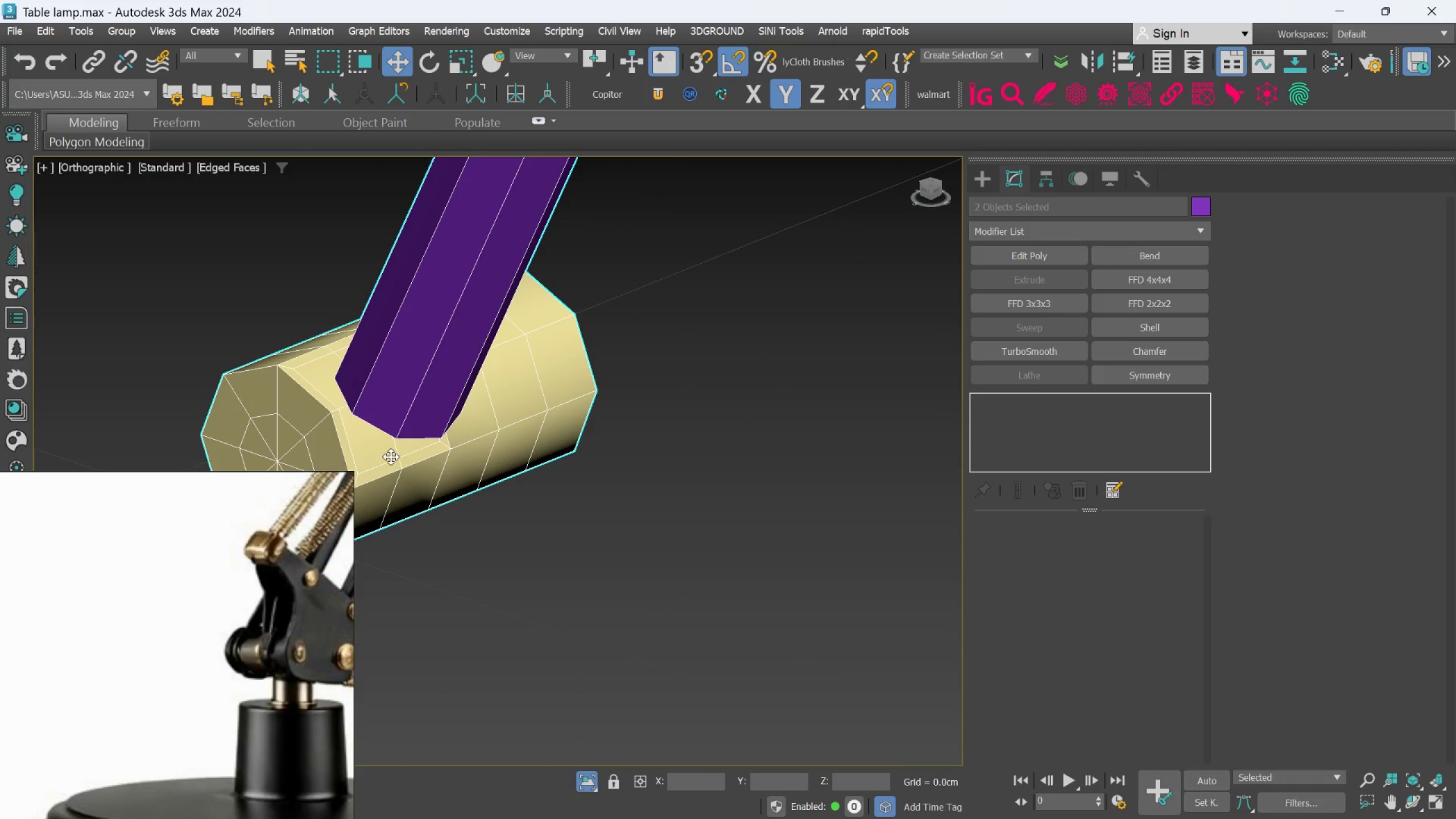 
scroll: coordinate [391, 457], scroll_direction: down, amount: 1.0
 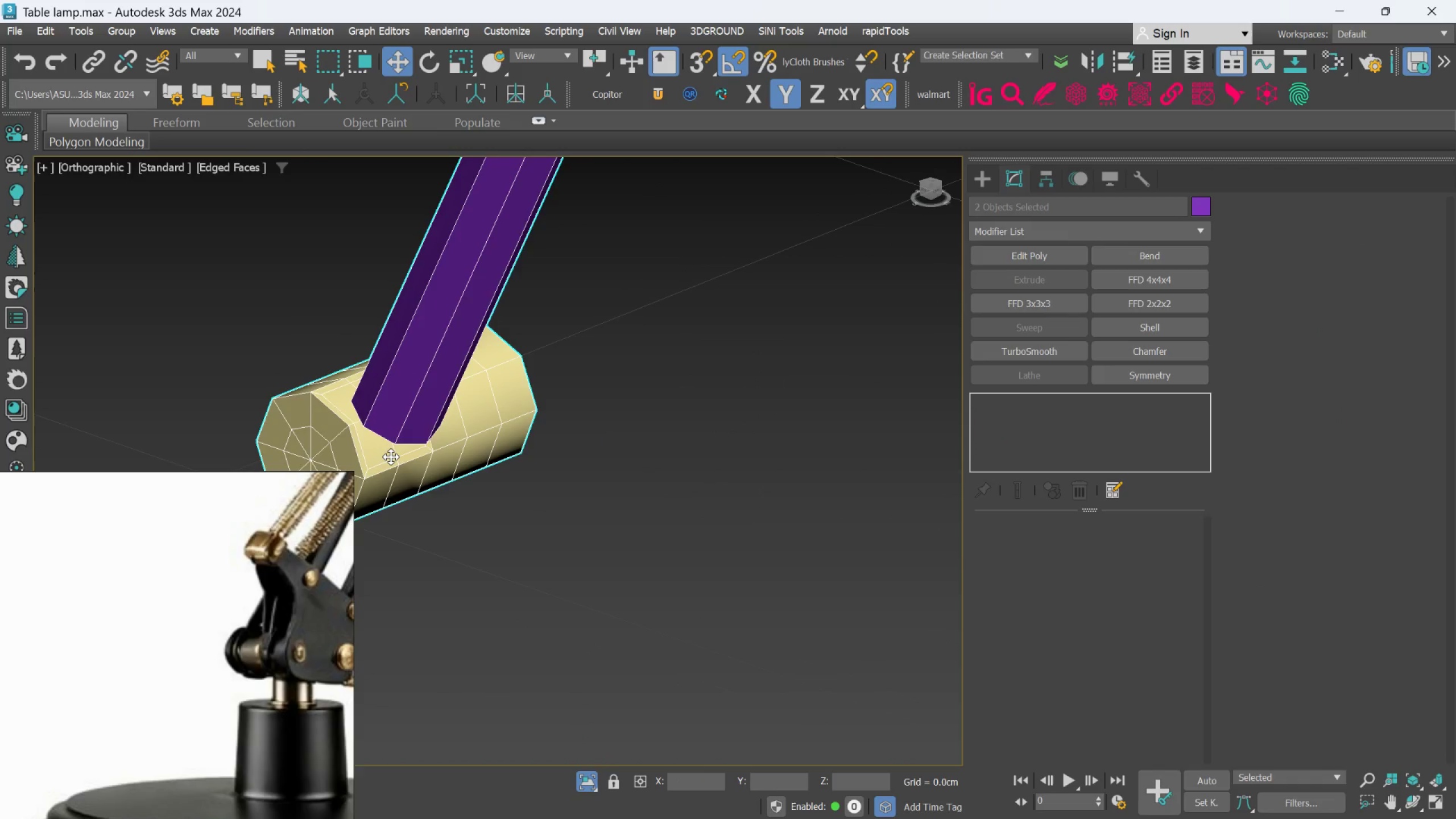 
hold_key(key=AltLeft, duration=0.62)
 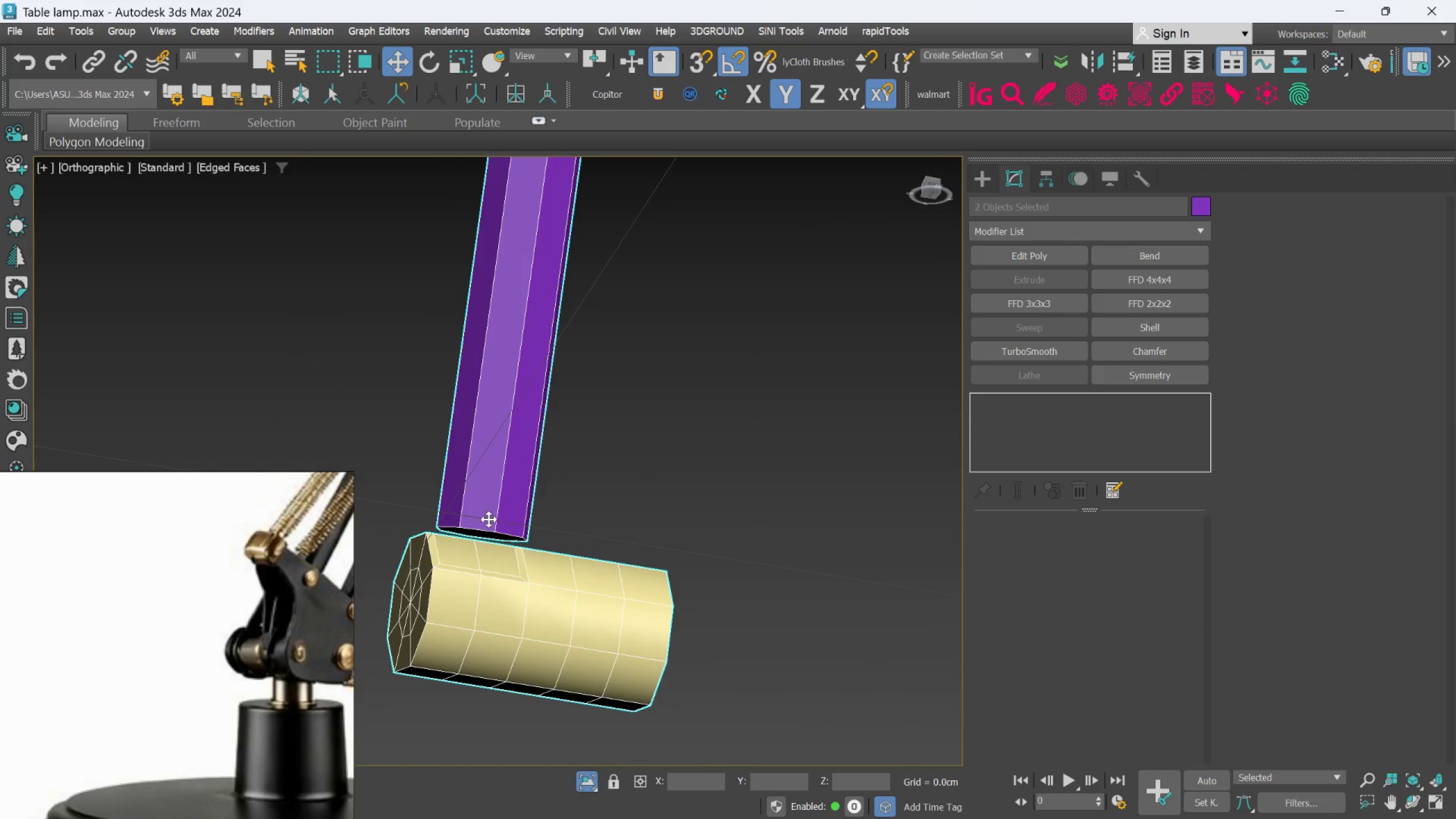 
scroll: coordinate [488, 520], scroll_direction: up, amount: 1.0
 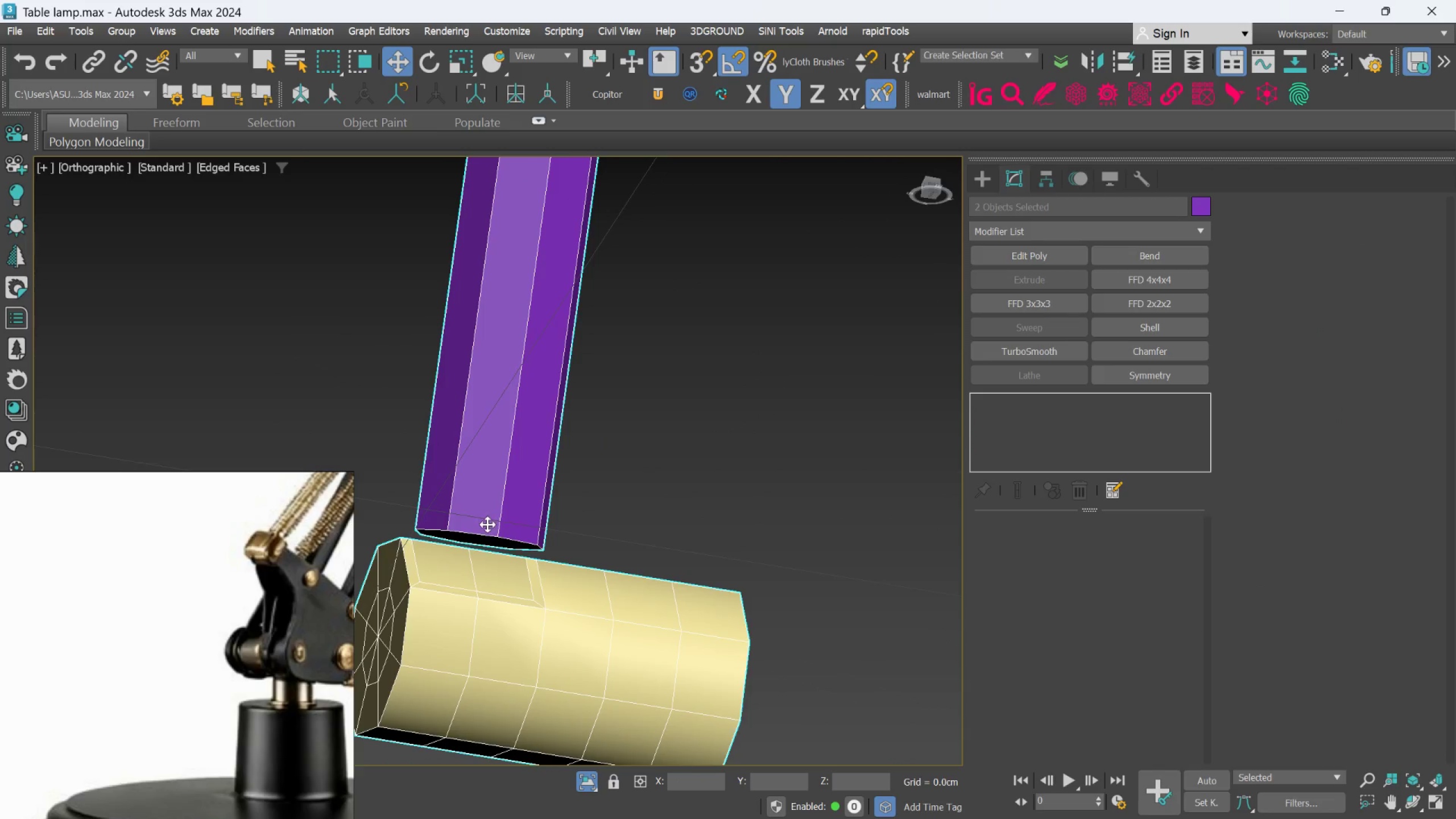 
hold_key(key=AltLeft, duration=0.53)
 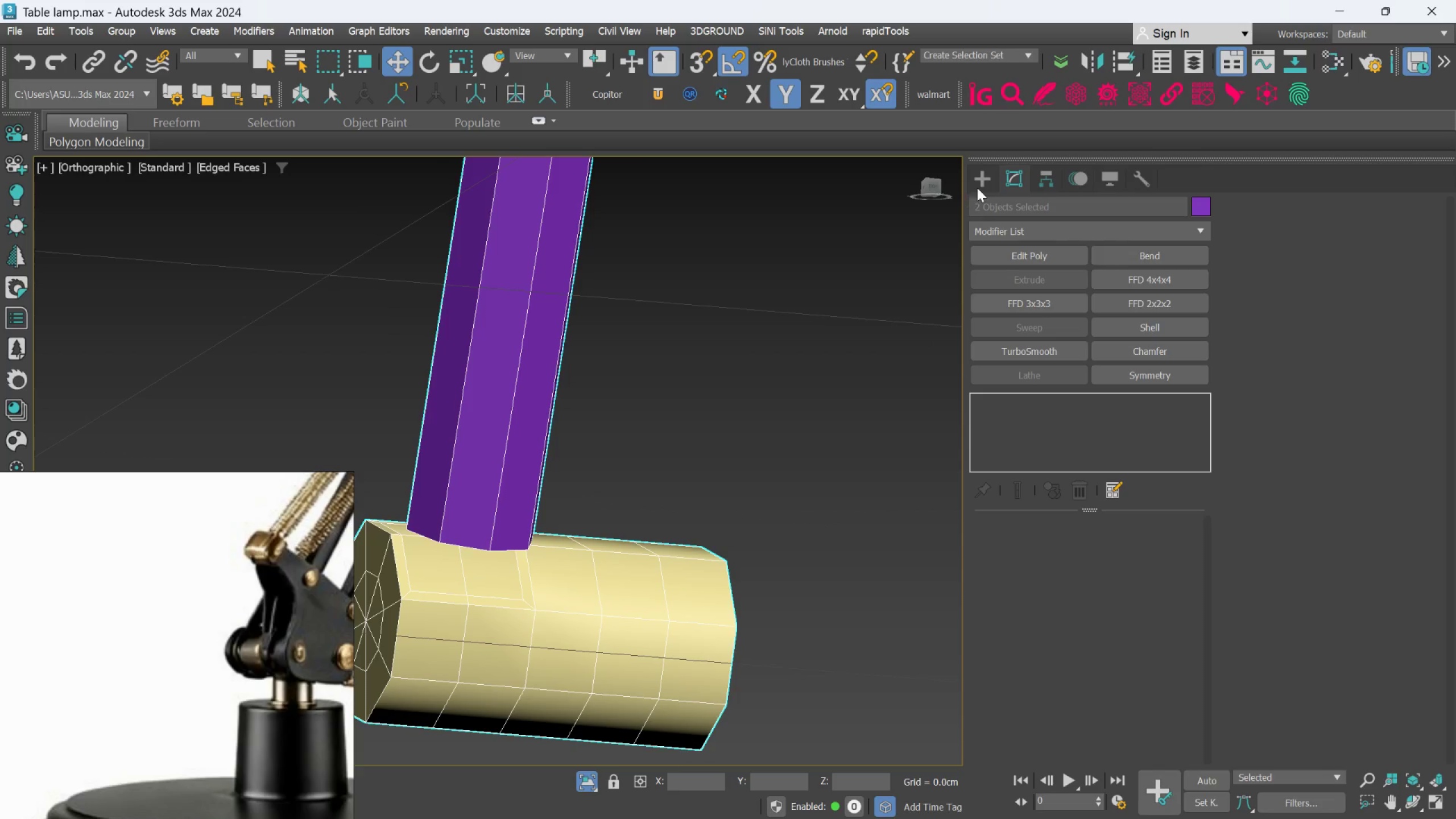 
scroll: coordinate [597, 353], scroll_direction: down, amount: 1.0
 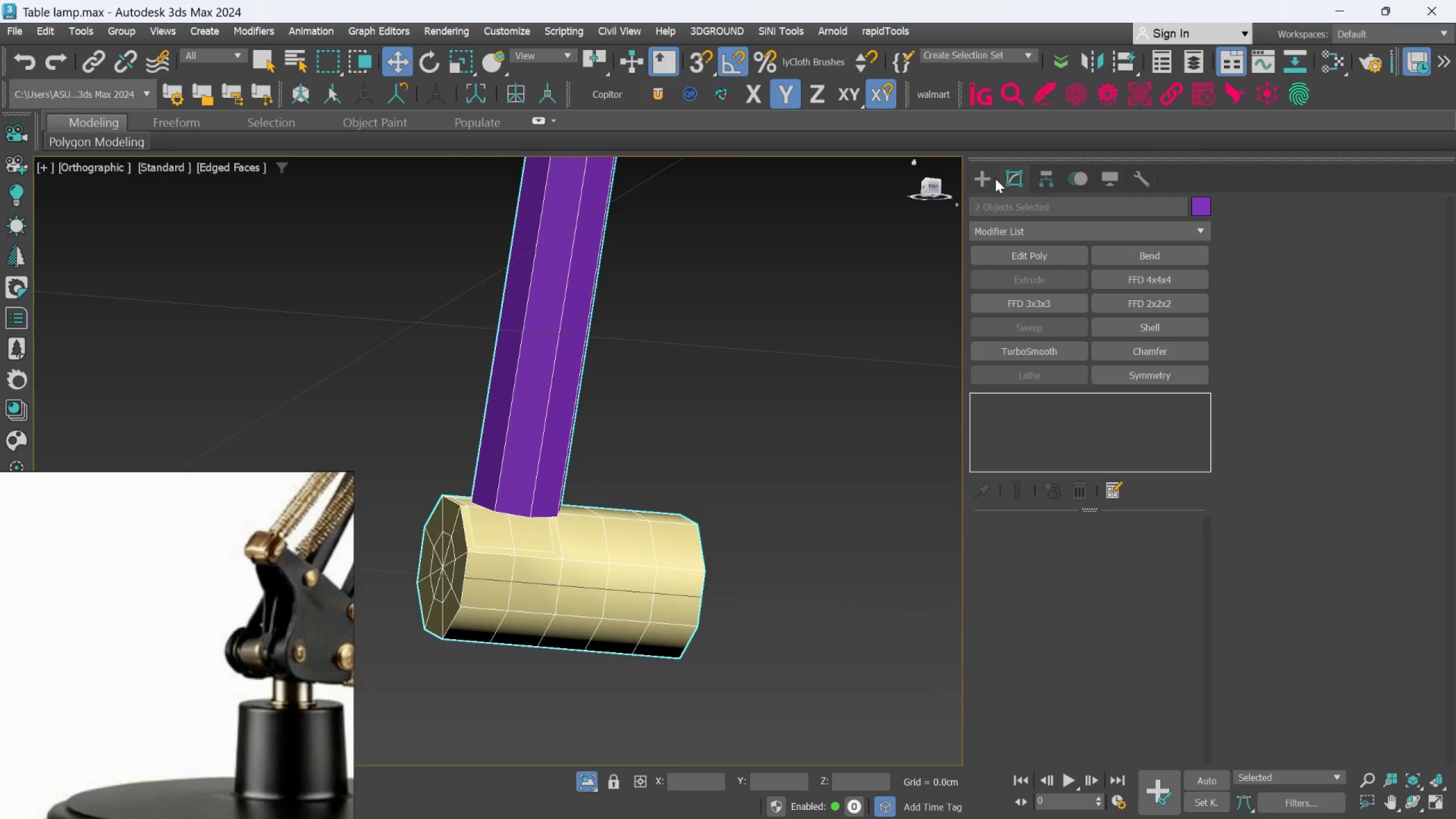 
left_click([989, 178])
 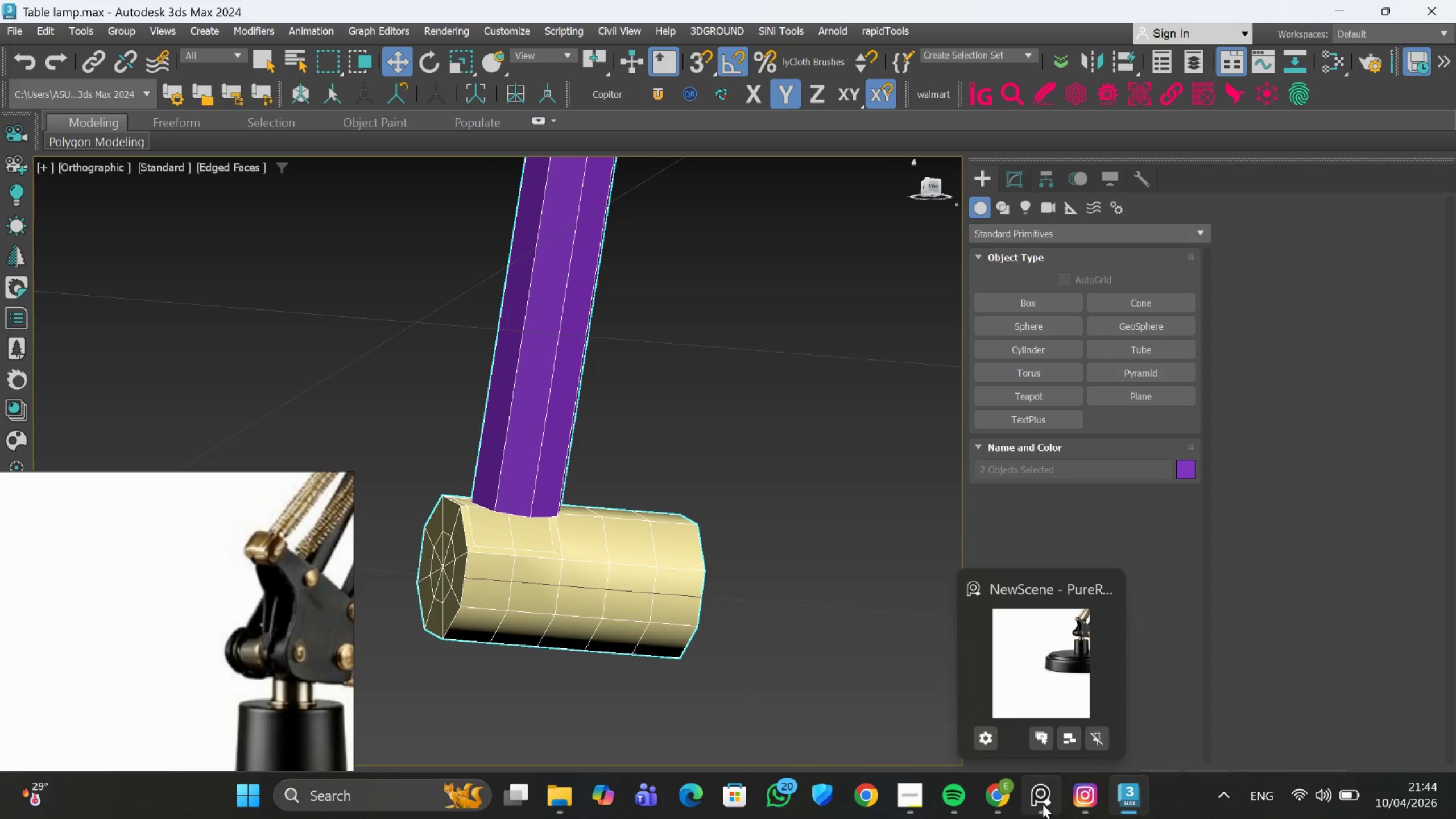 
wait(5.95)
 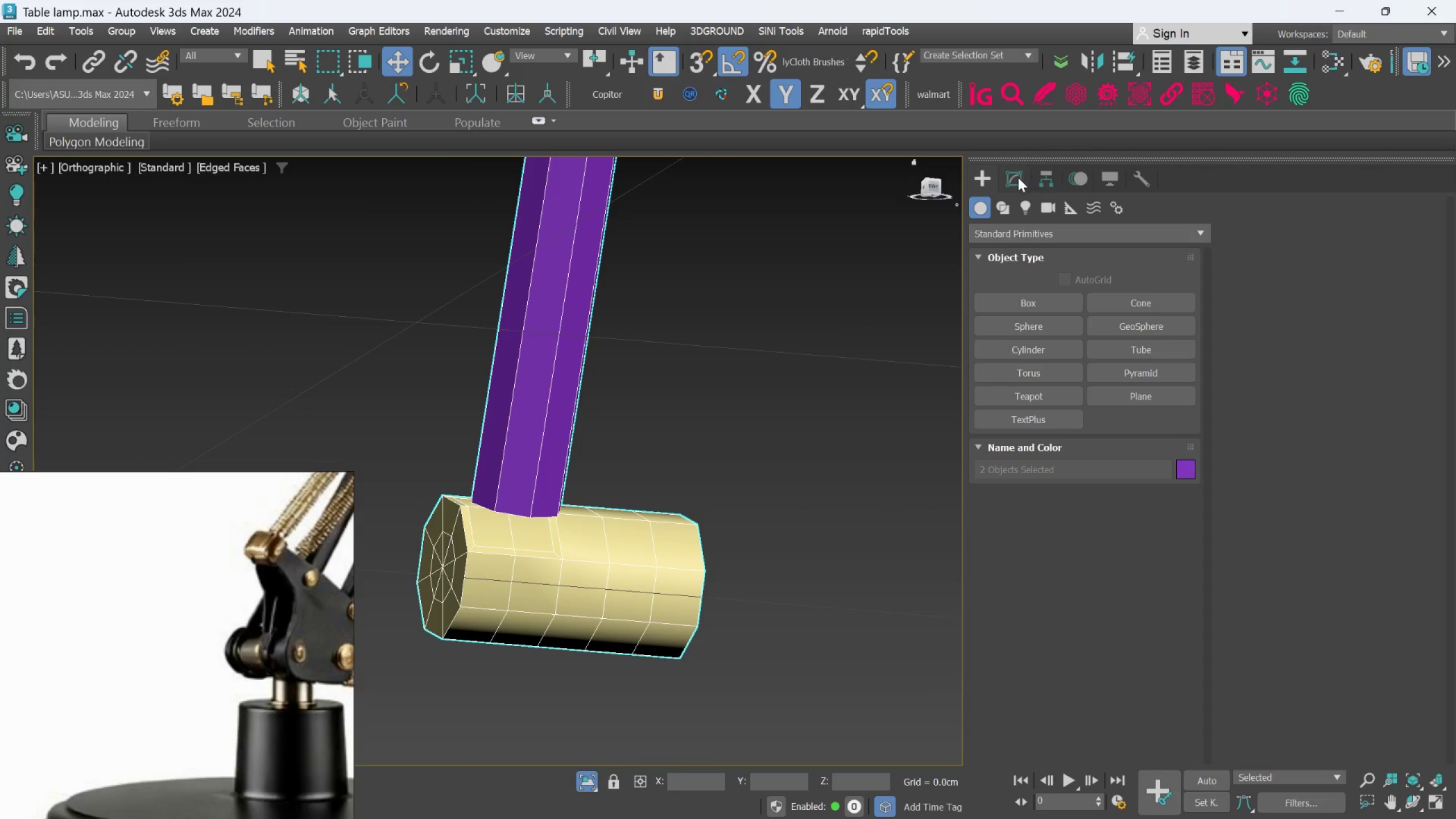 
left_click([971, 686])
 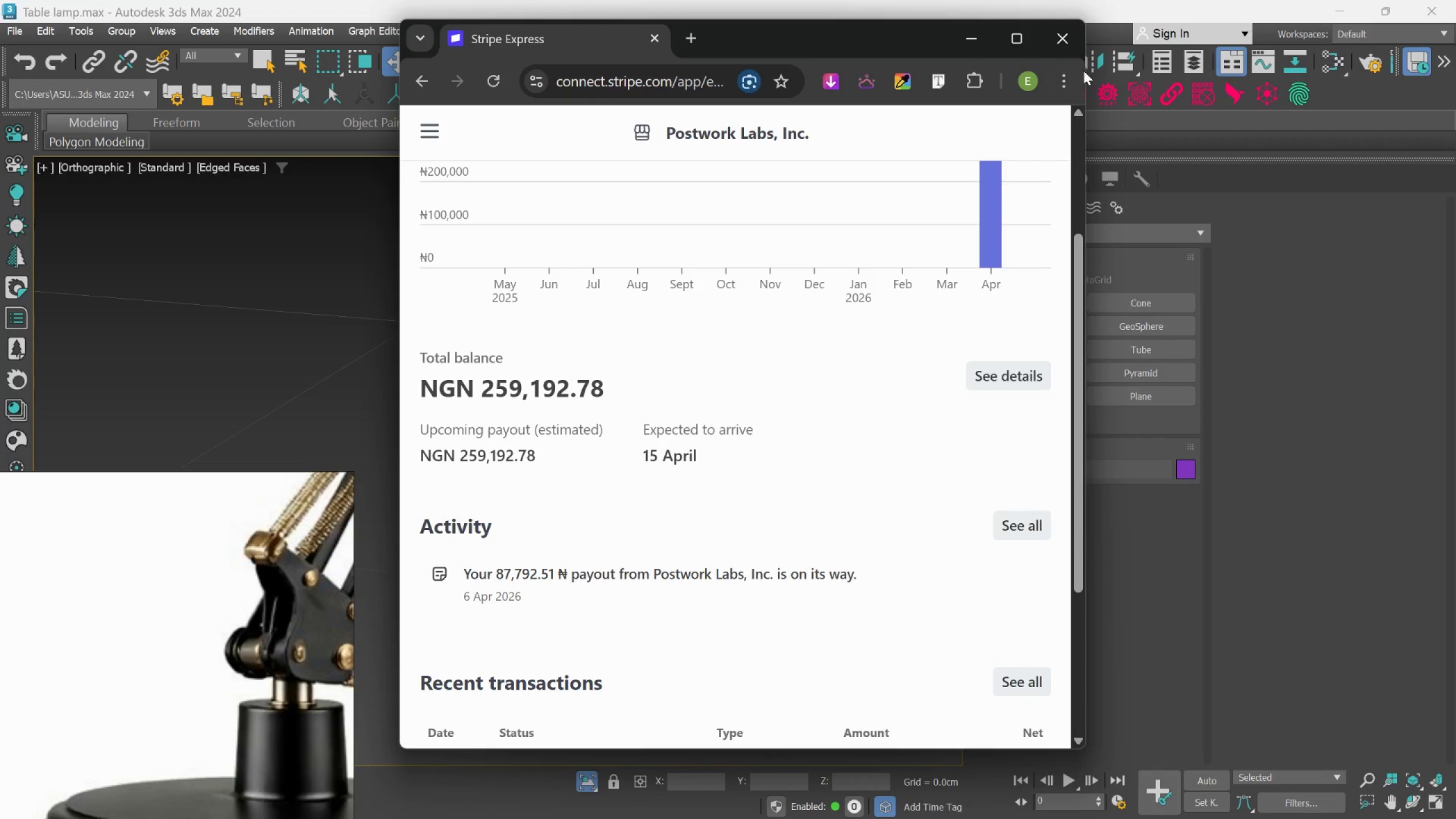 
left_click([1071, 42])
 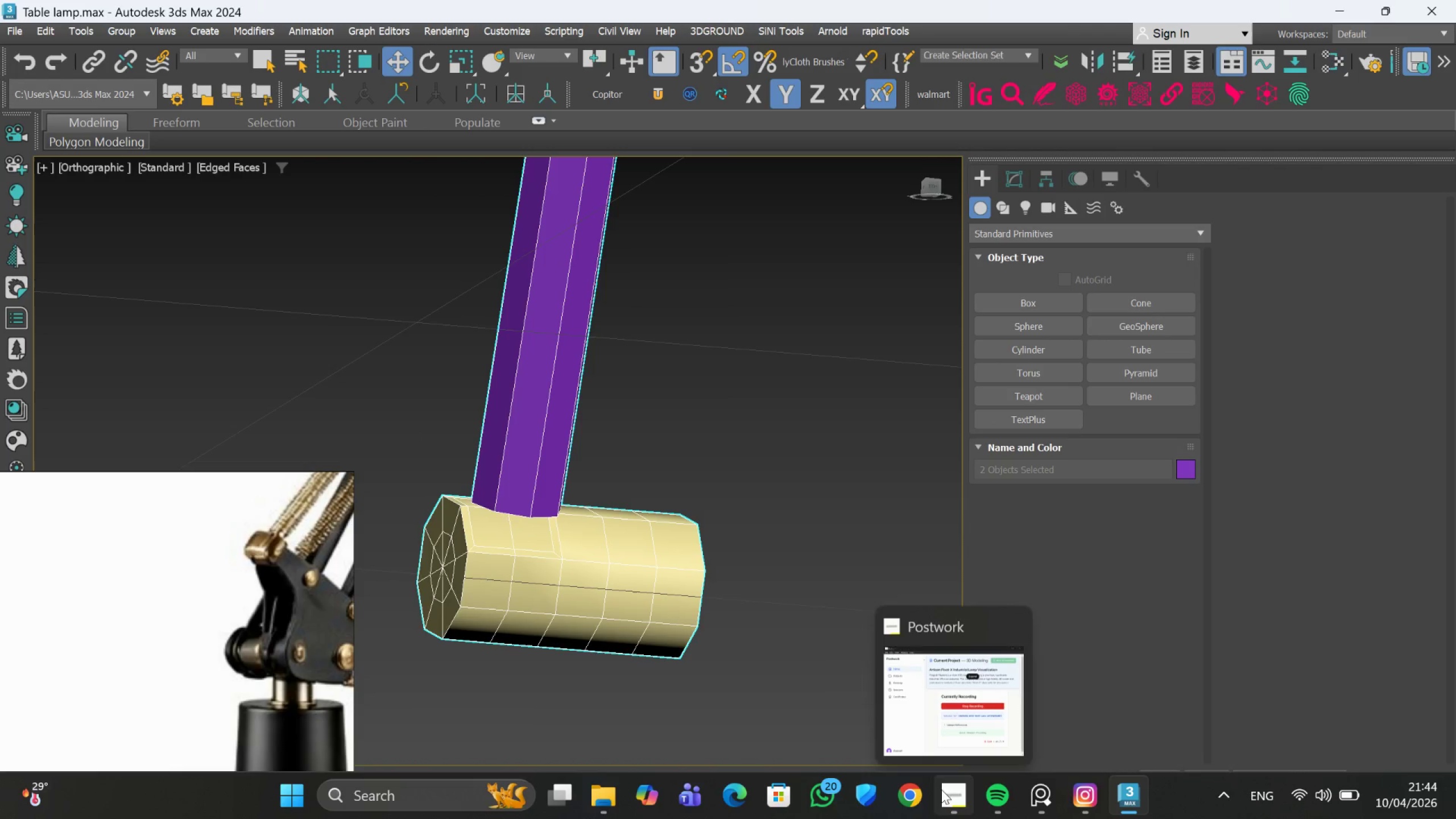 
left_click([950, 722])